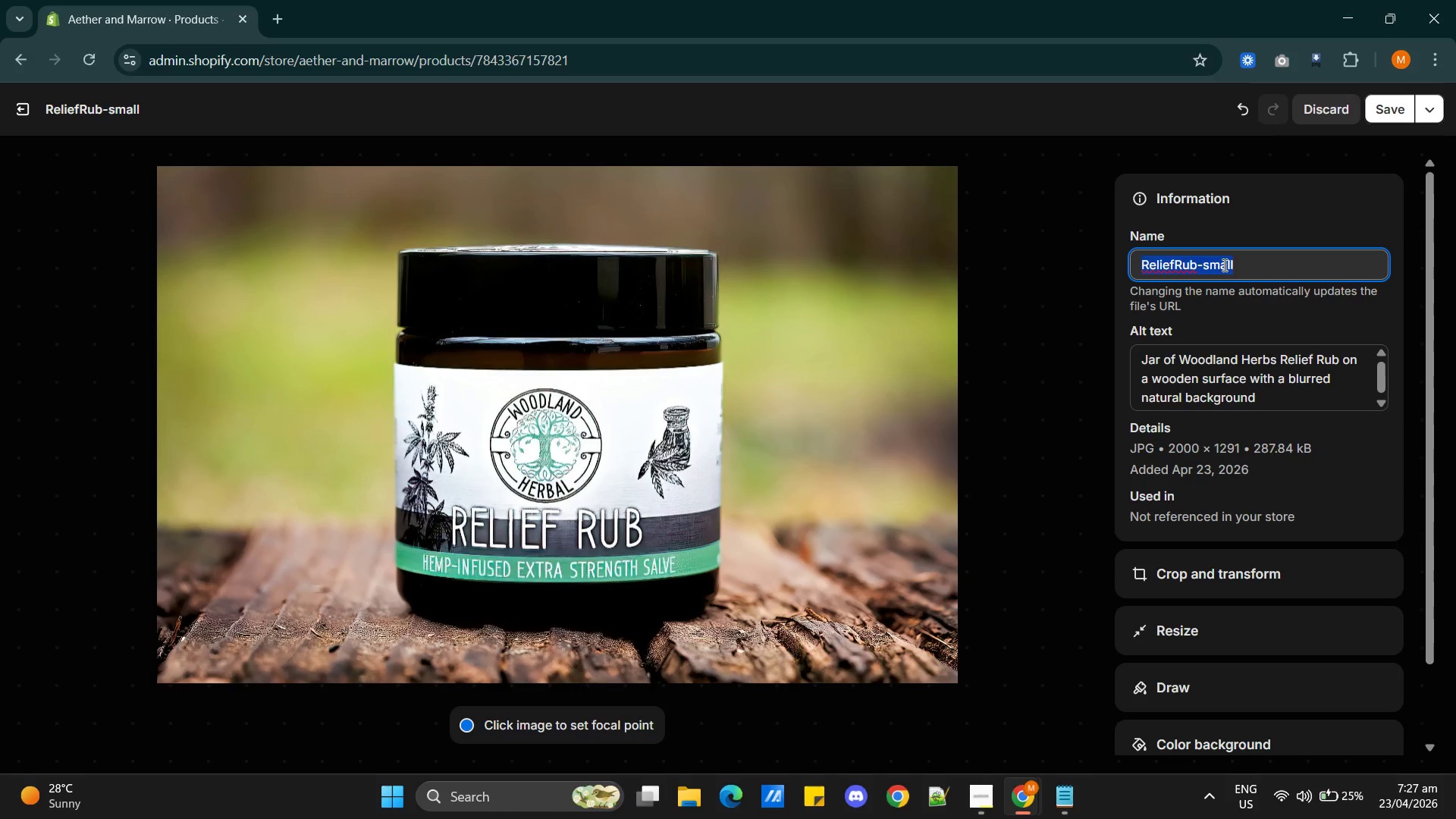 
key(Backspace)
 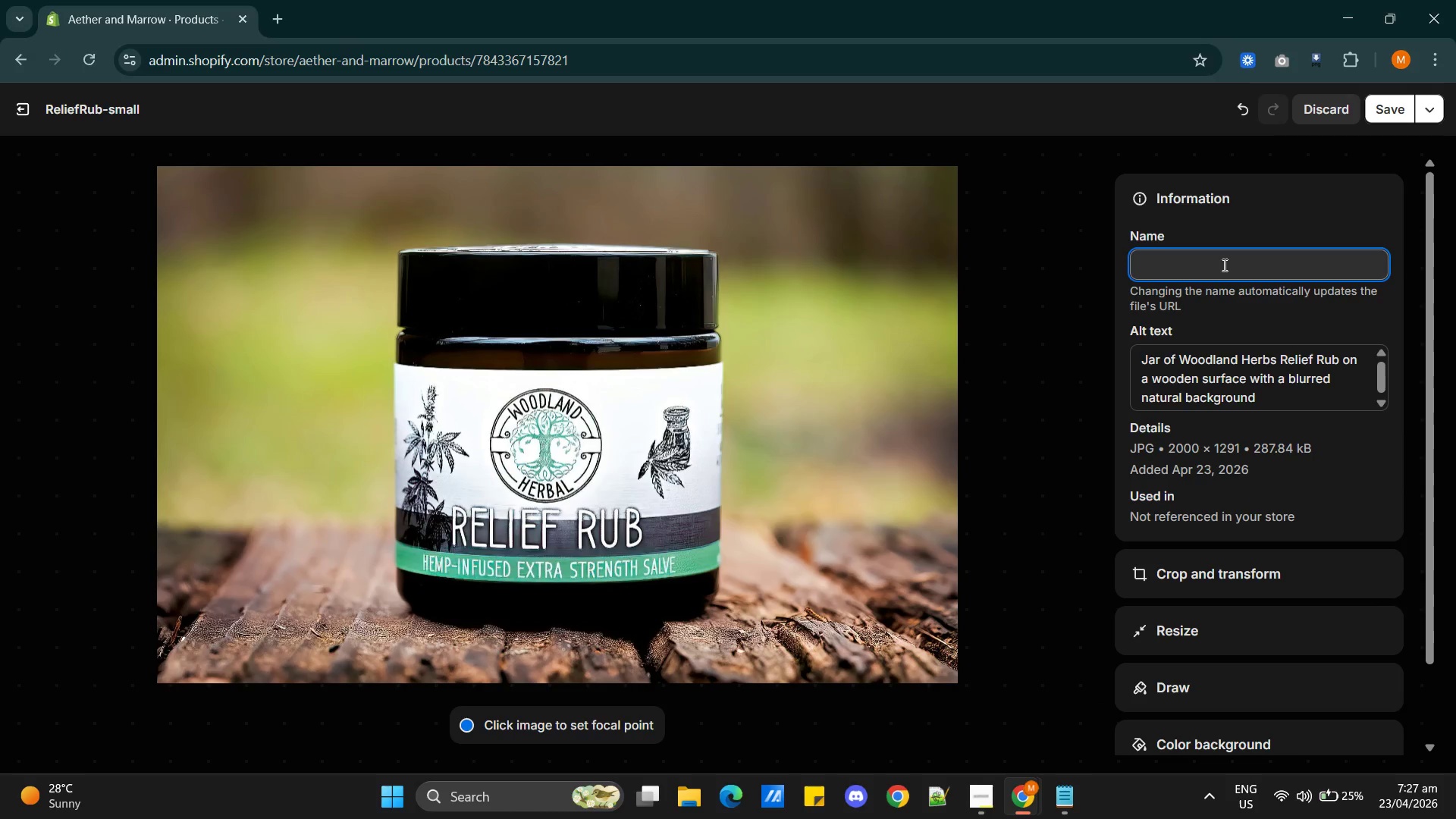 
wait(5.47)
 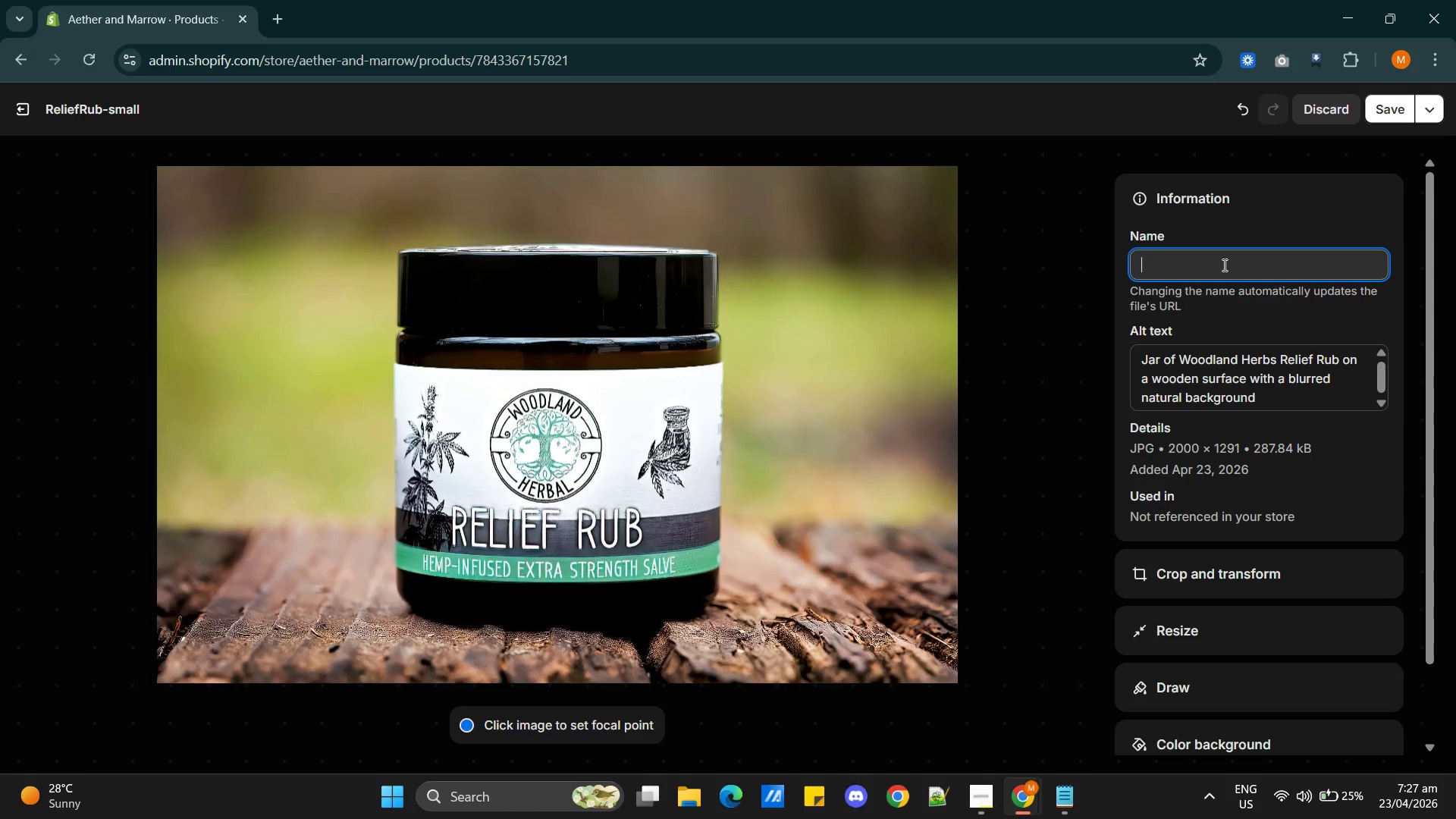 
type(relief-rub-topical-salve)
 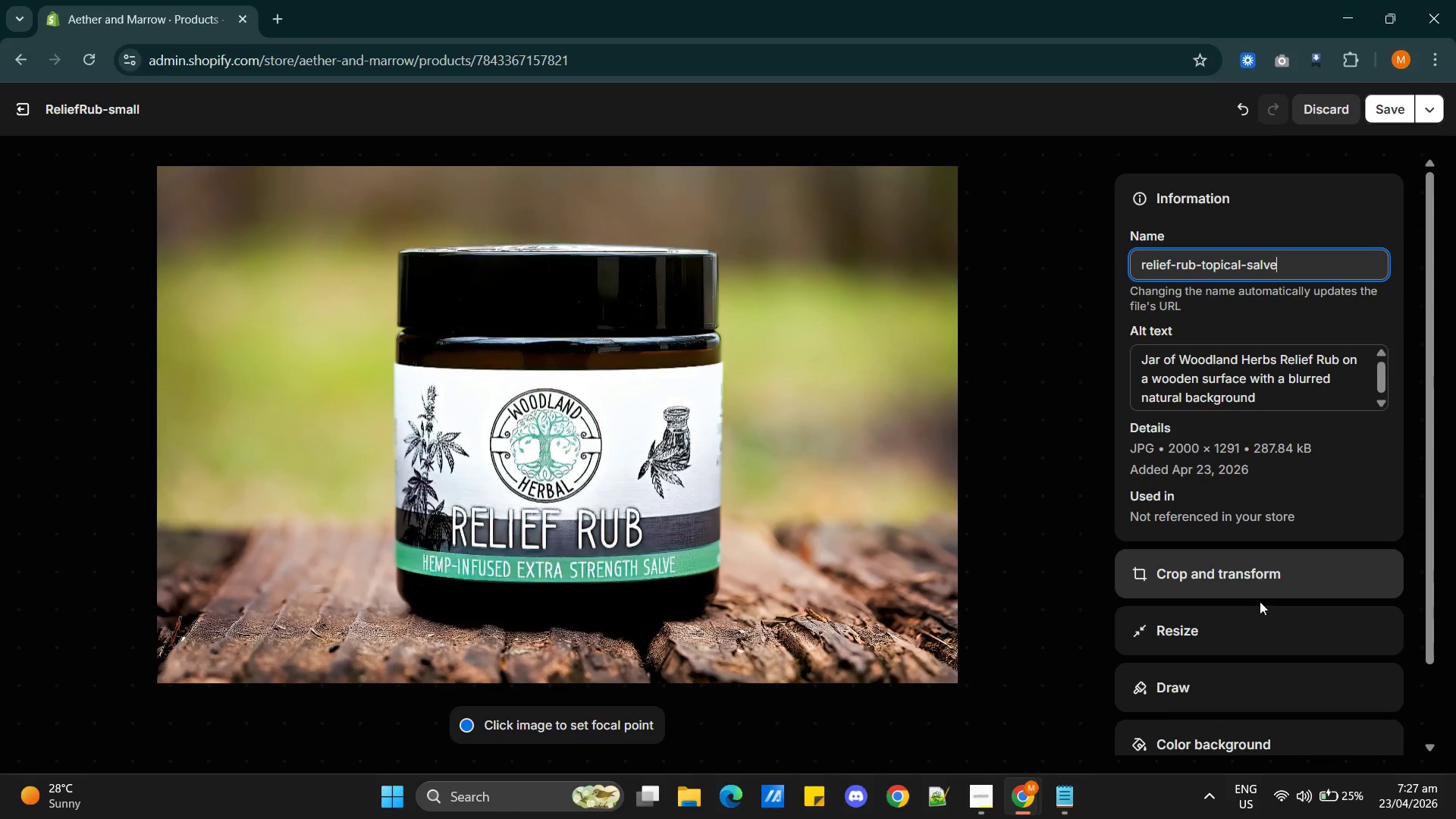 
left_click([1249, 586])
 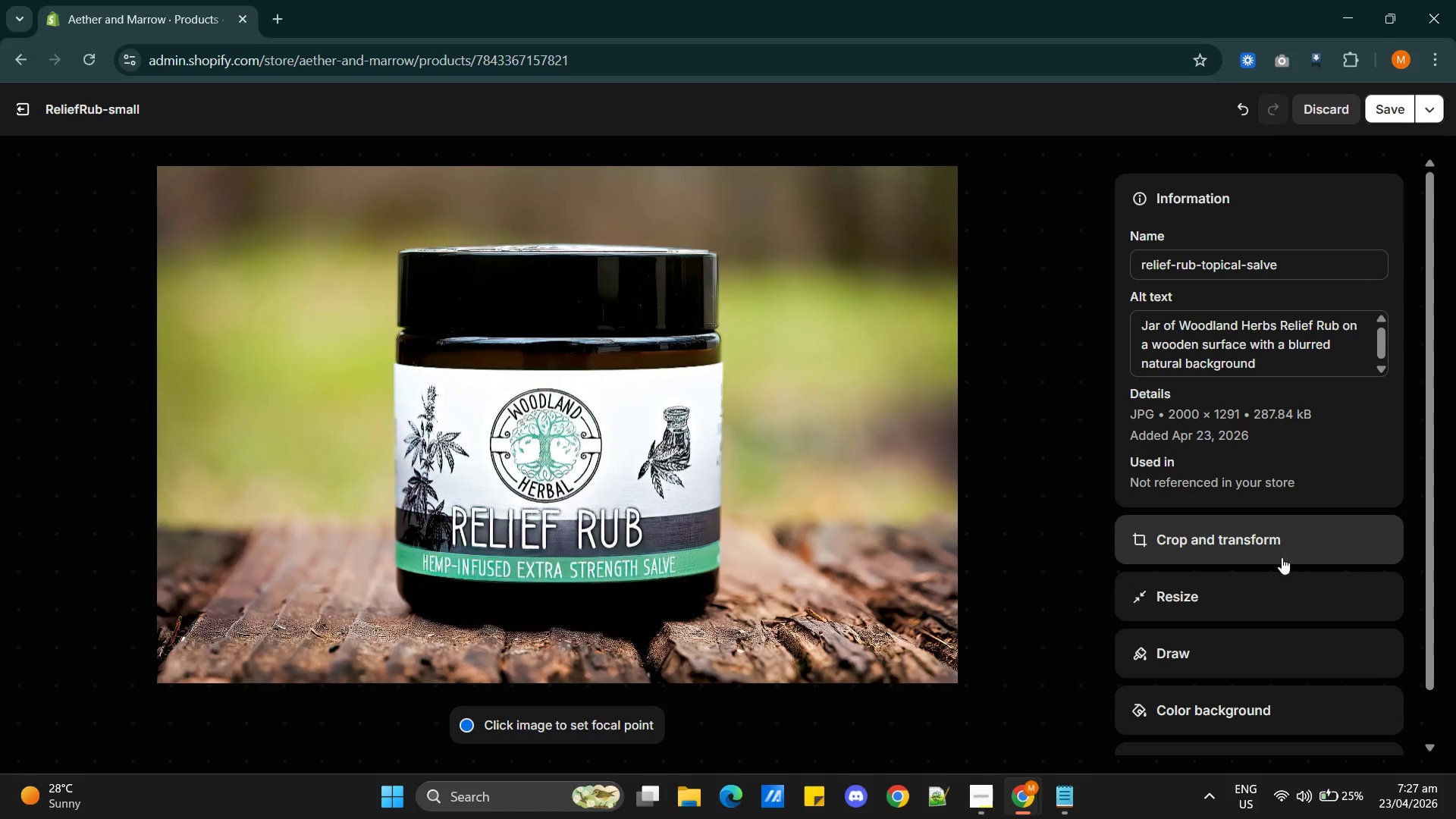 
left_click([1241, 547])
 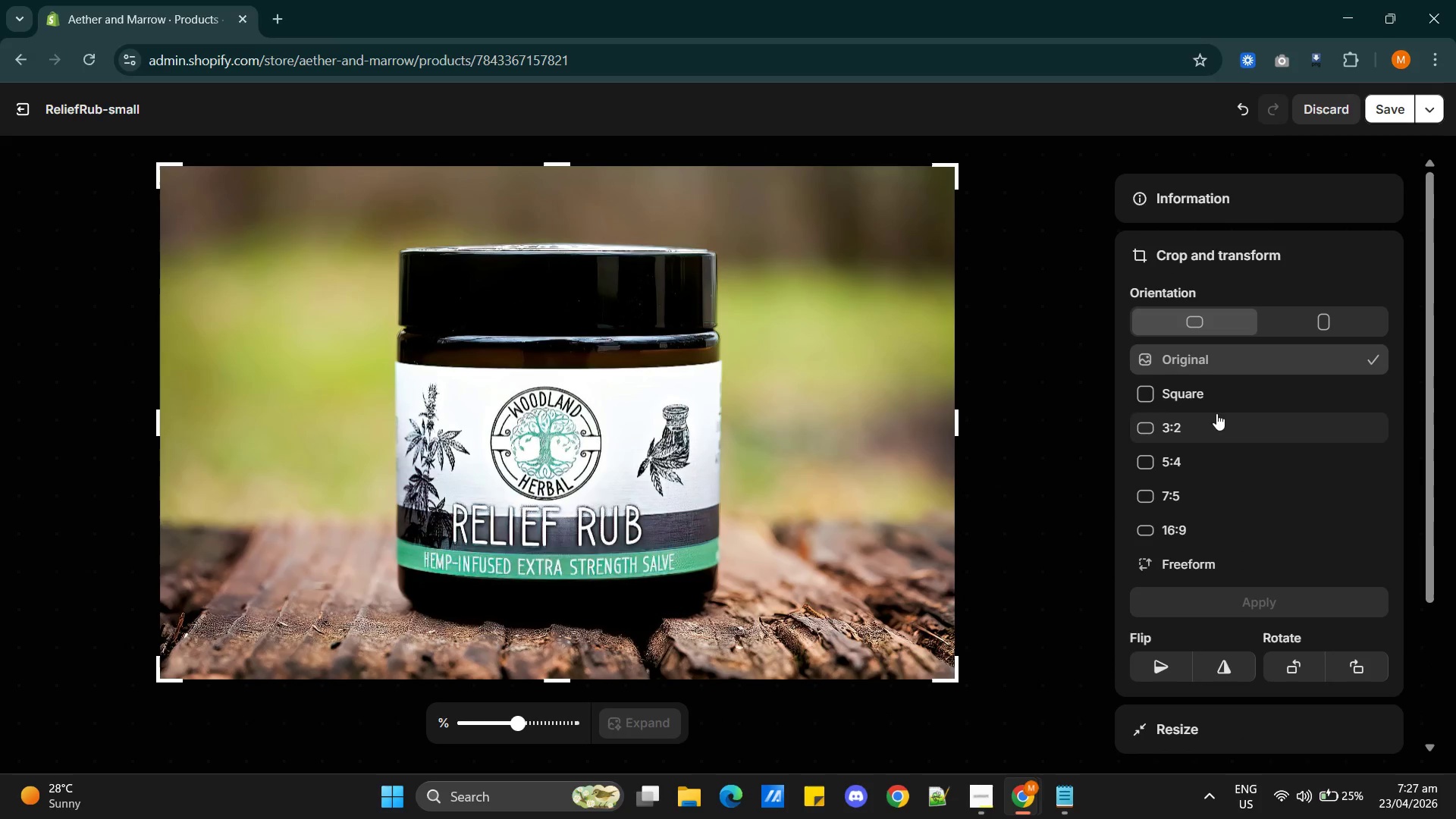 
left_click([1212, 394])
 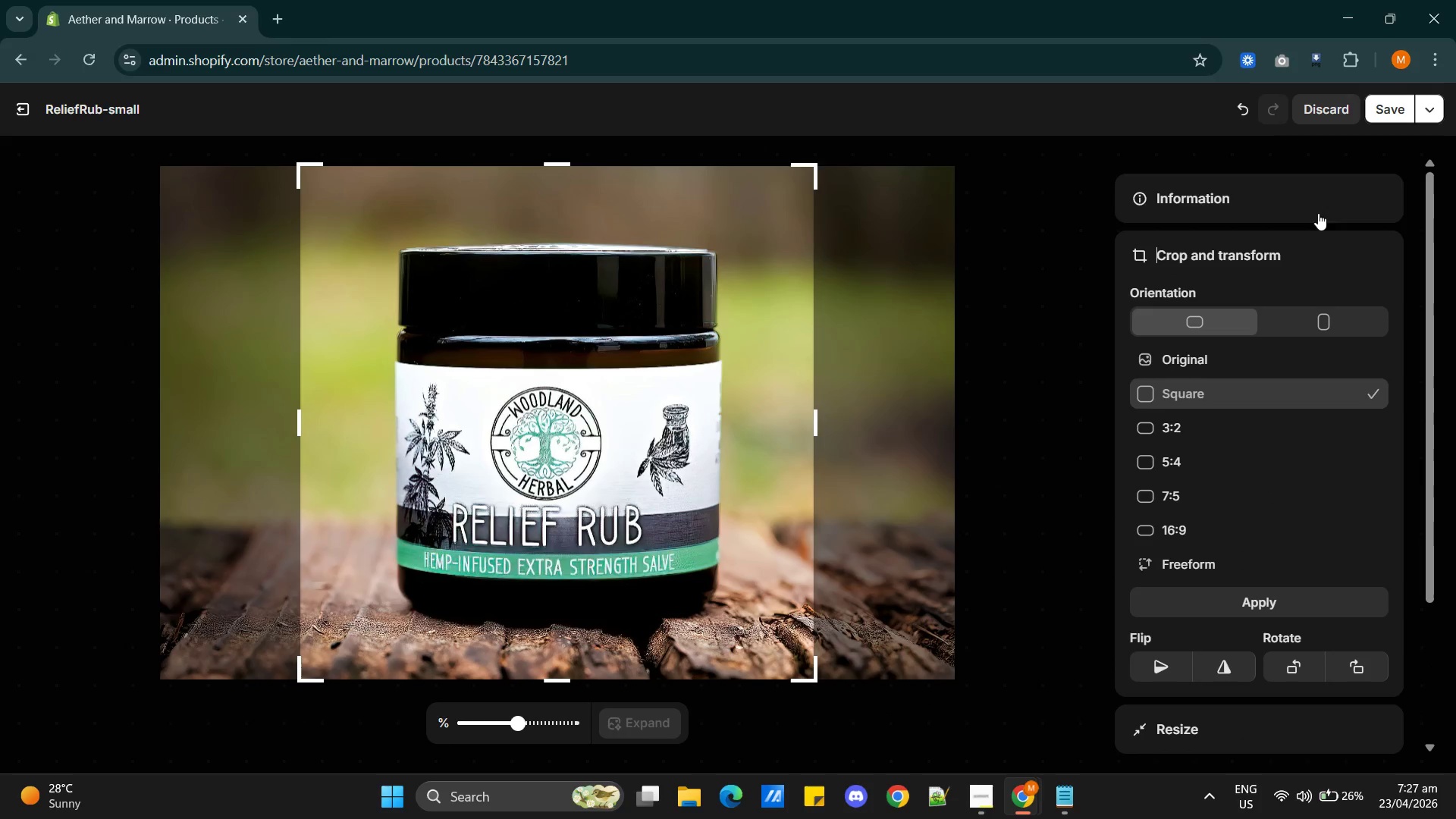 
left_click([1272, 602])
 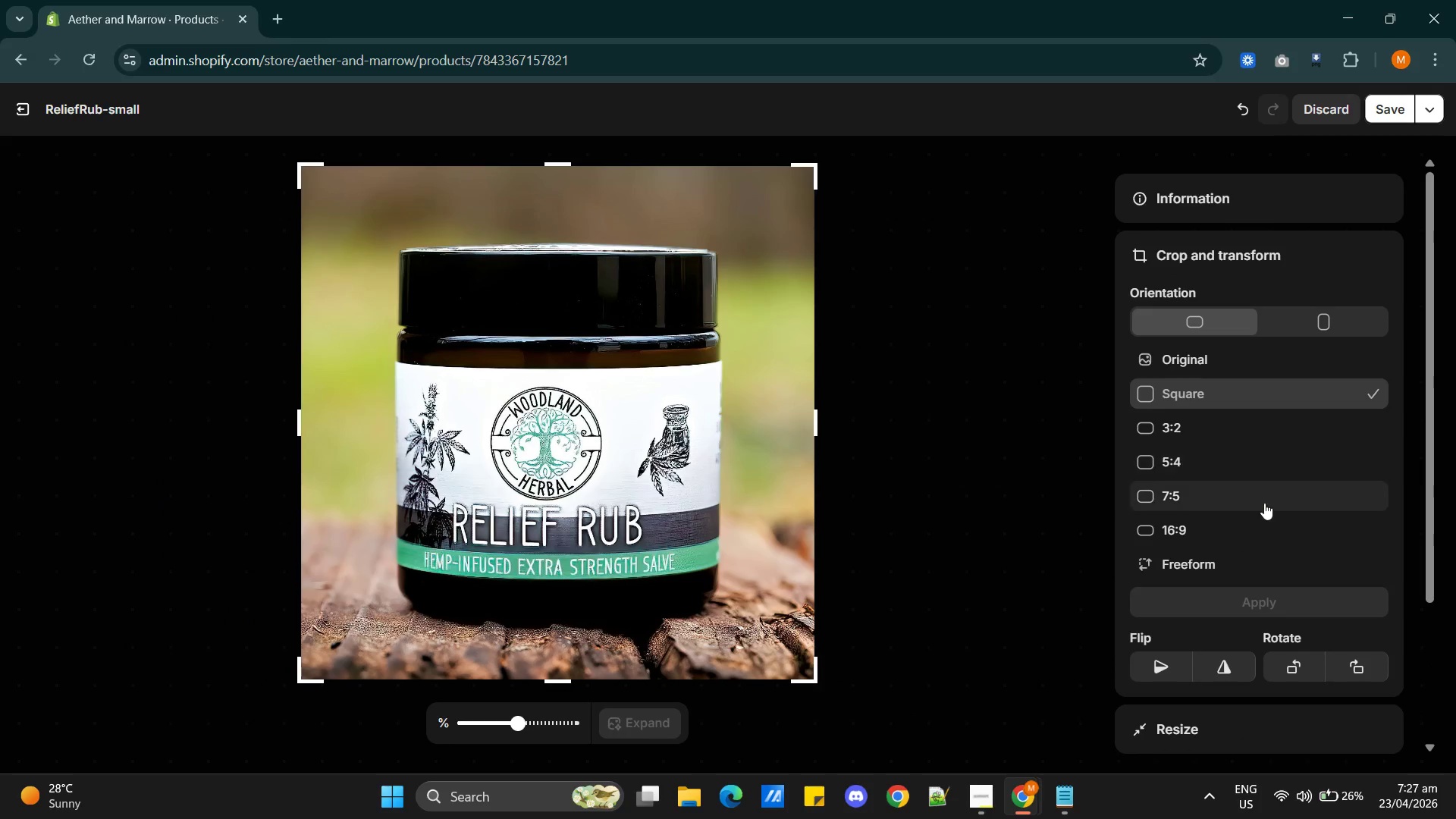 
left_click([1190, 201])
 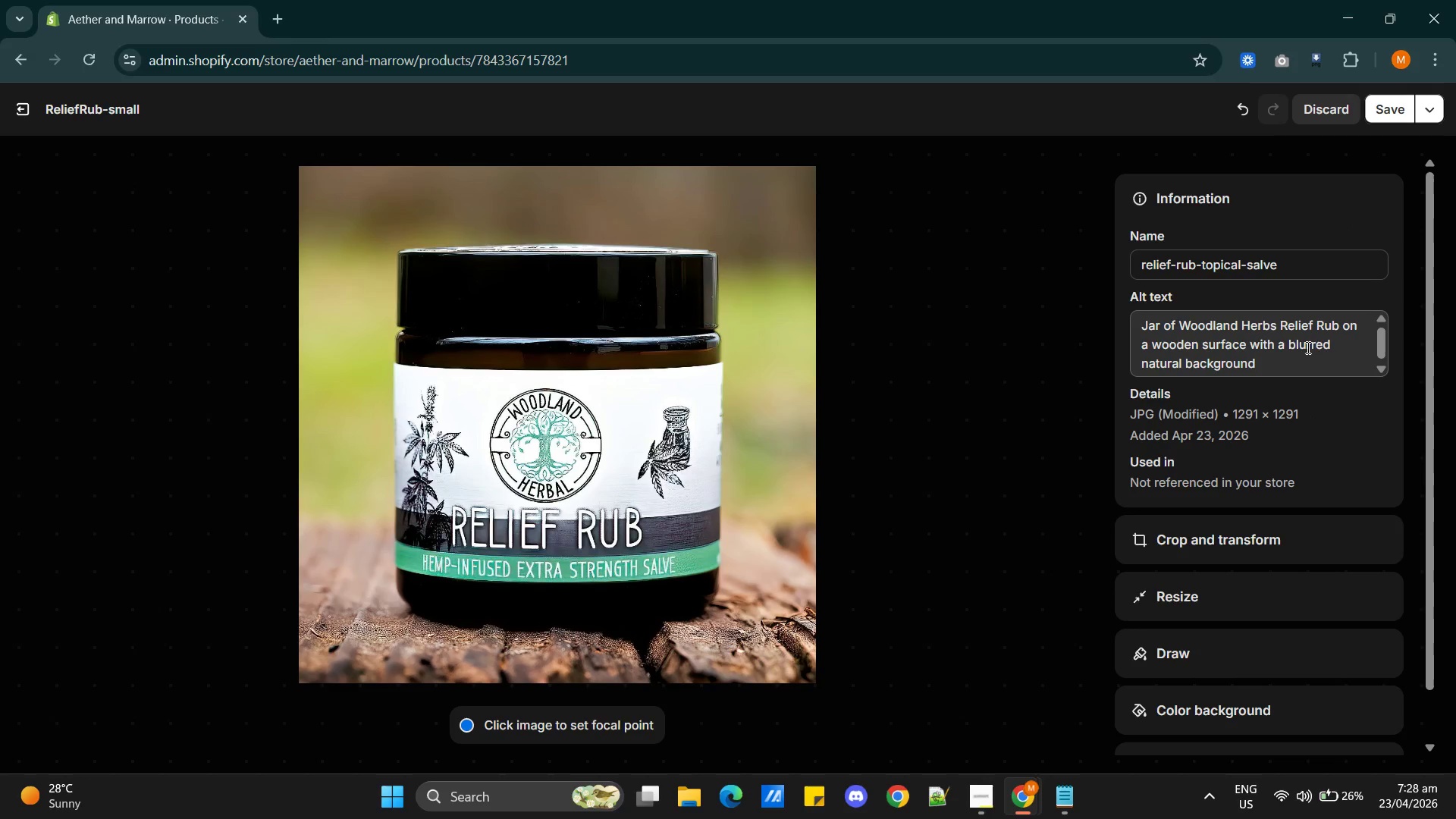 
wait(14.0)
 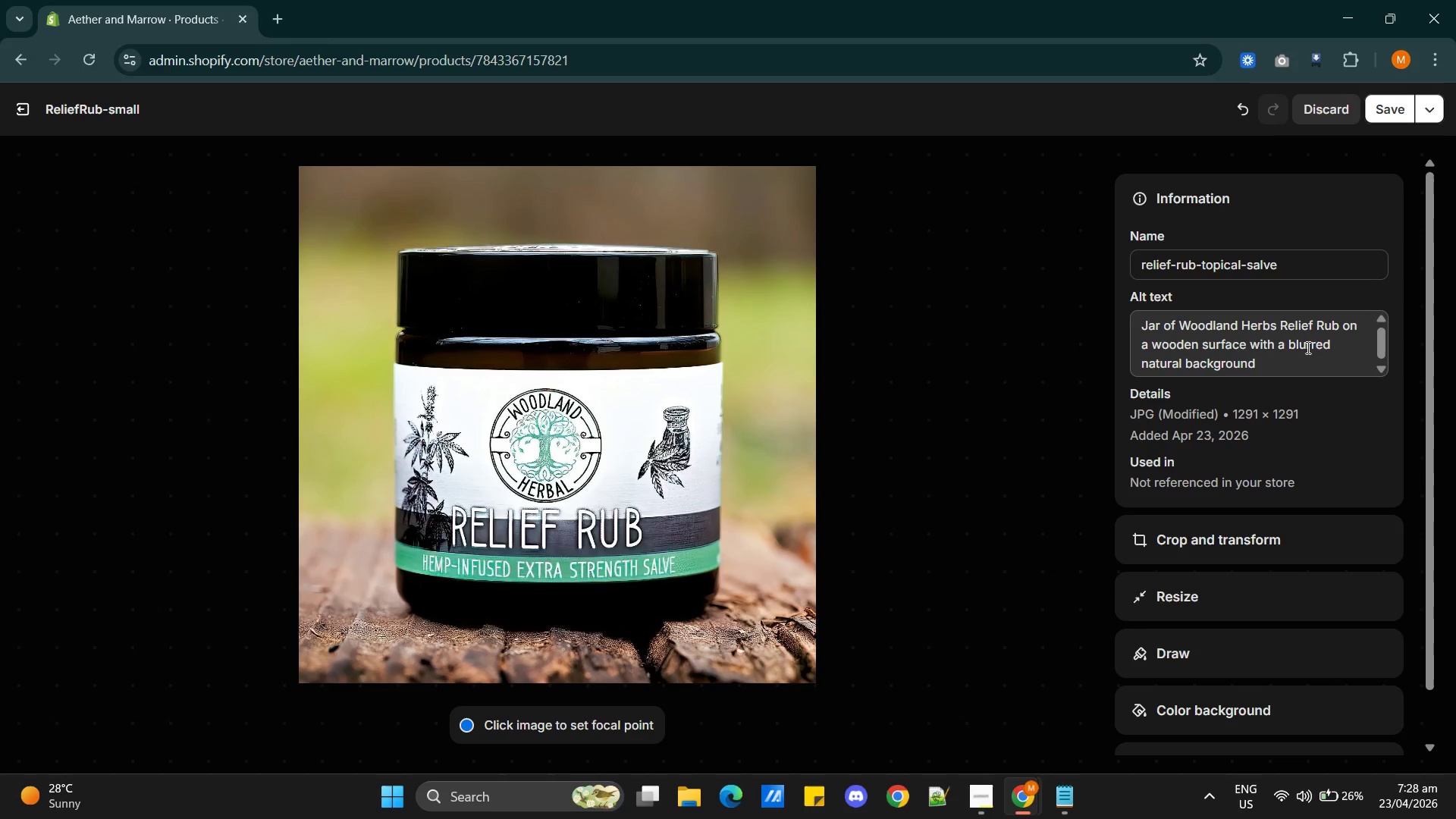 
left_click([1200, 345])
 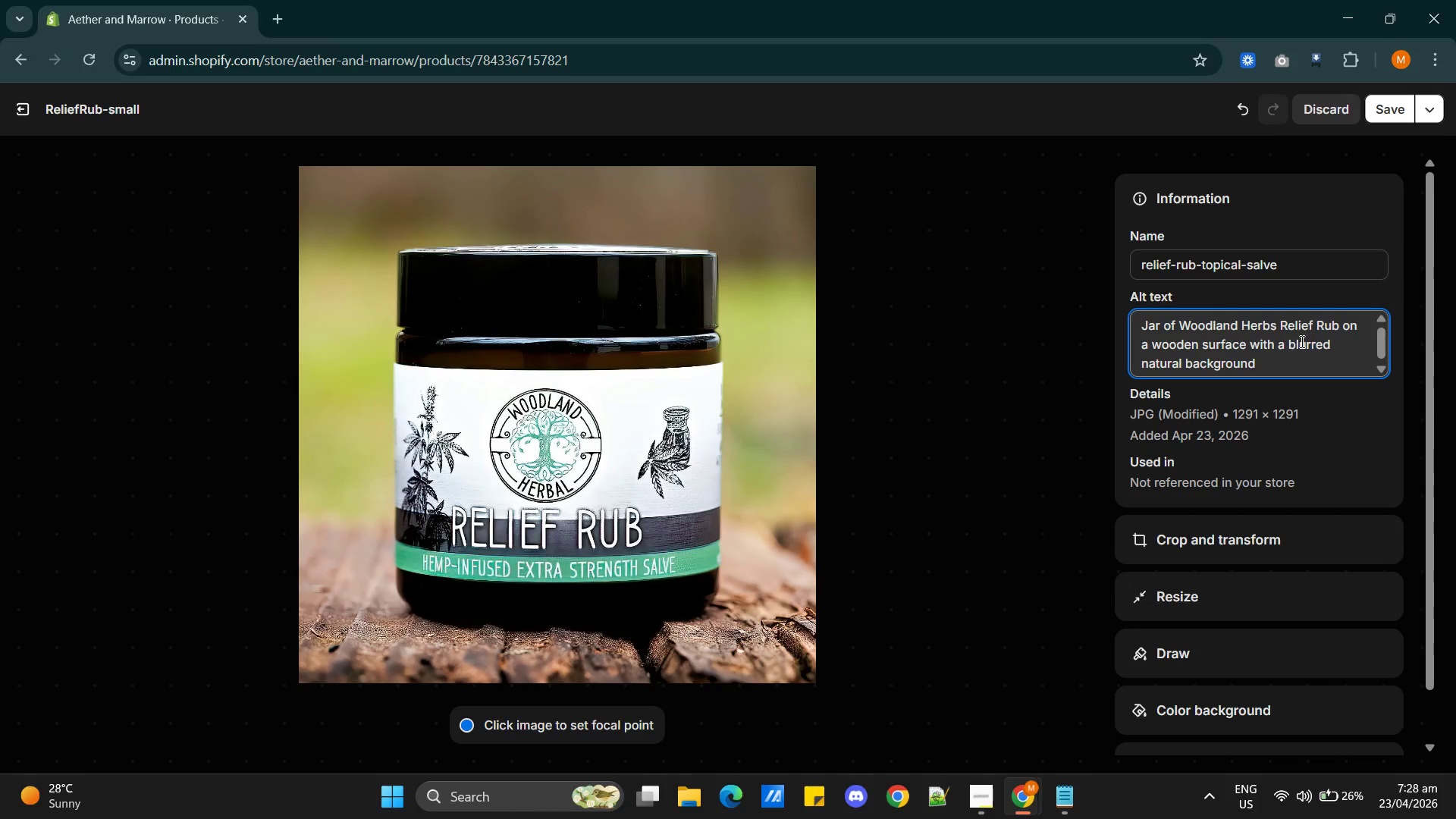 
wait(5.23)
 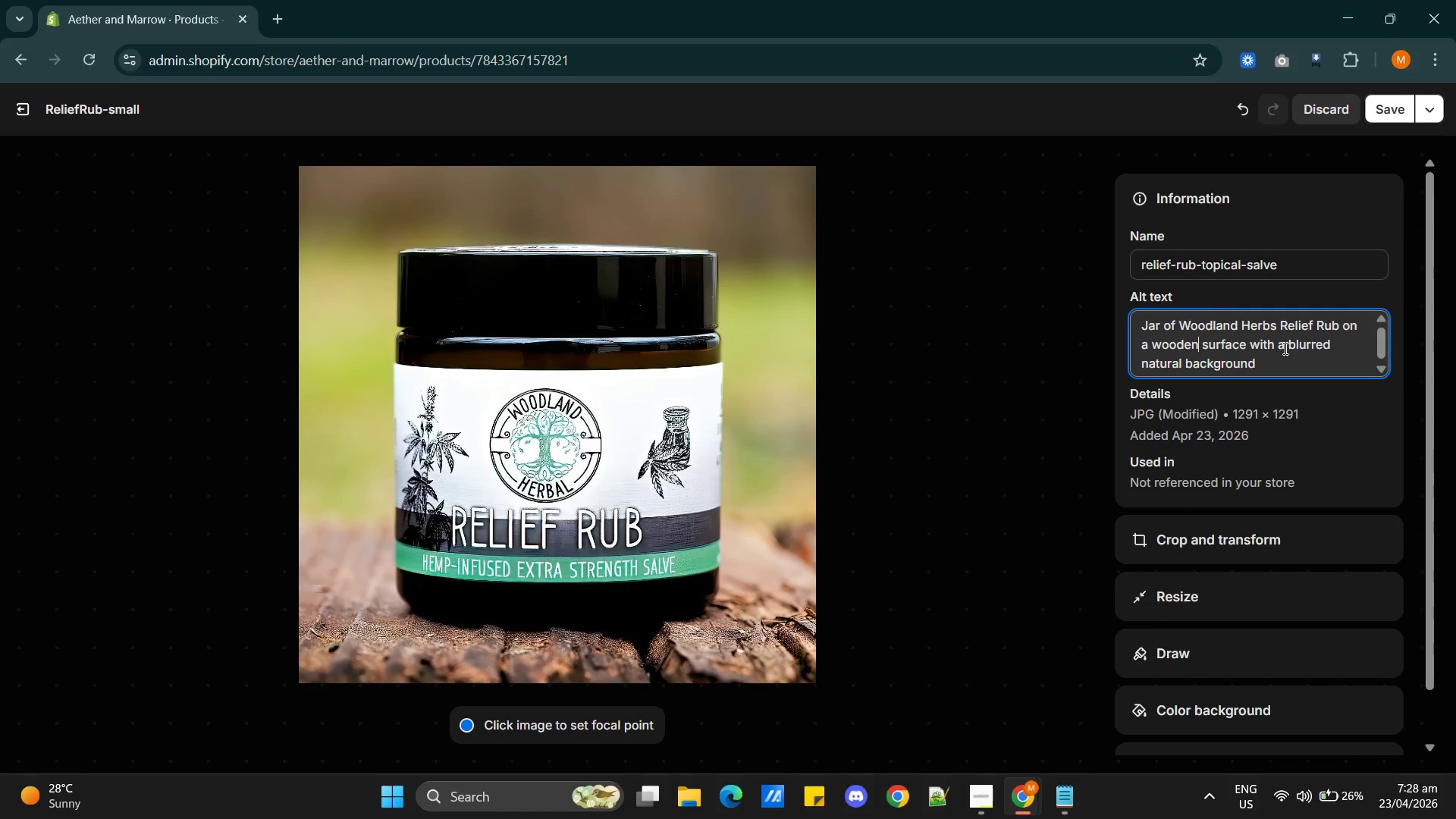 
left_click([1335, 329])
 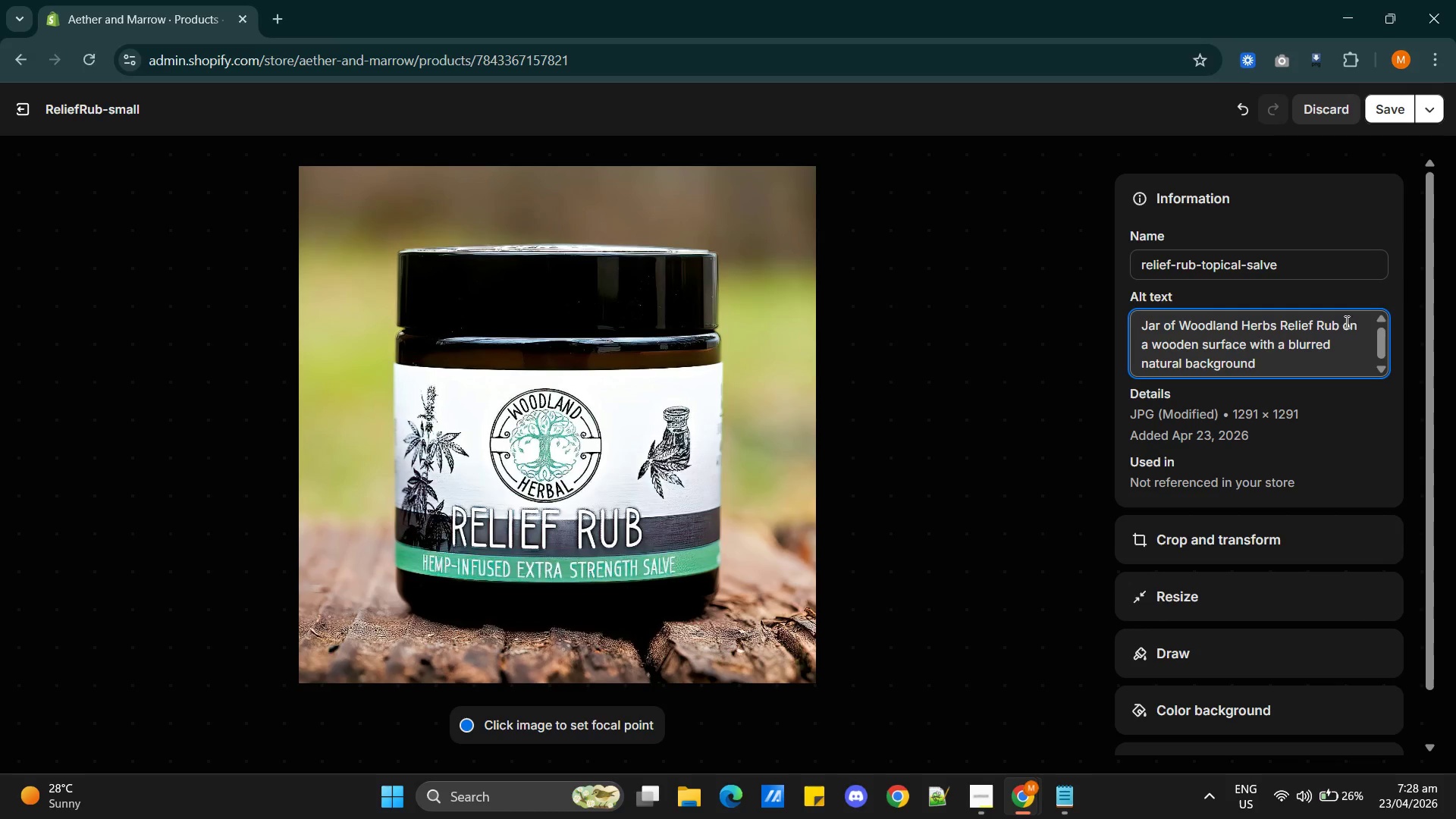 
left_click([1340, 322])
 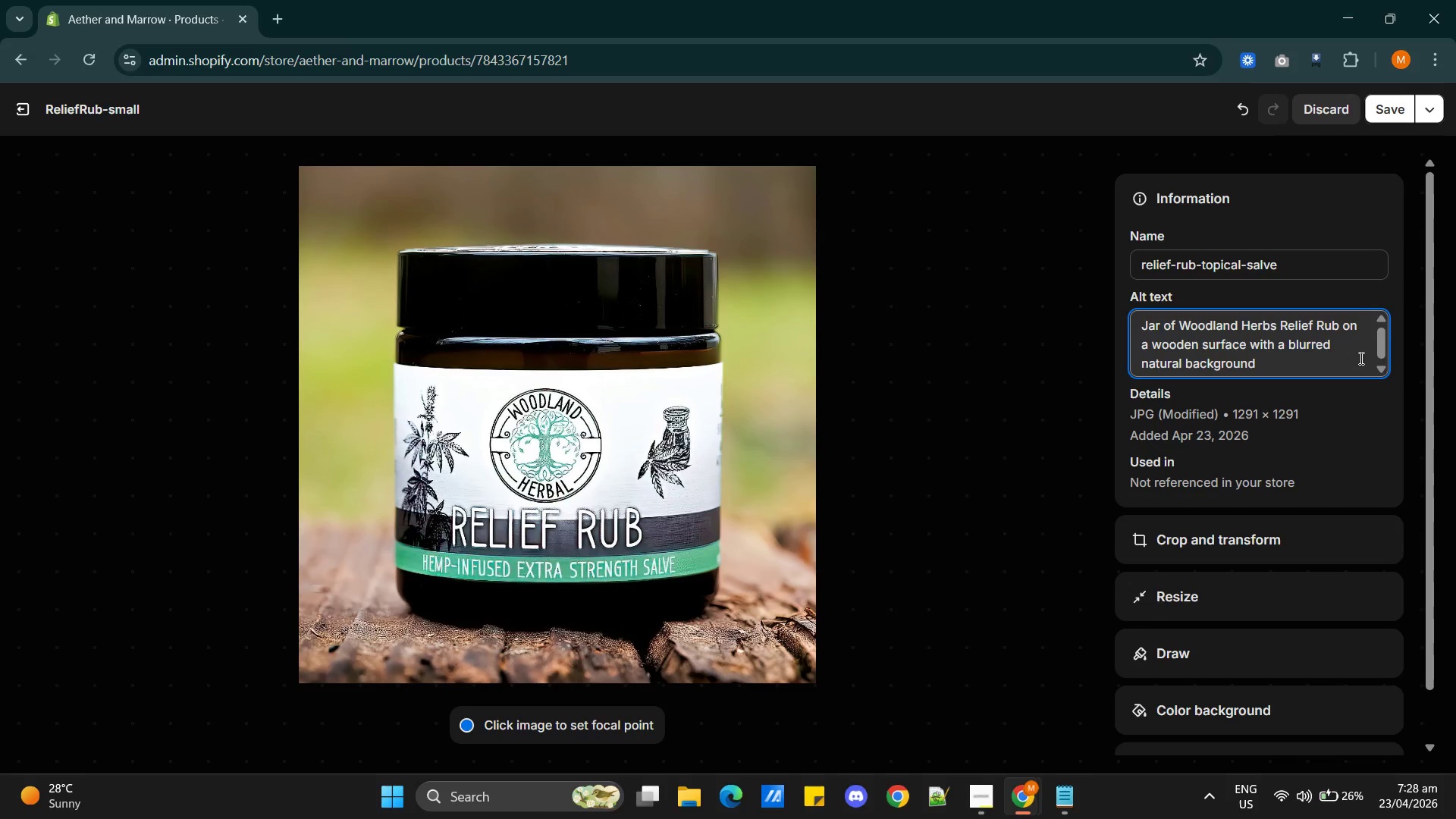 
type( for muscle and )
 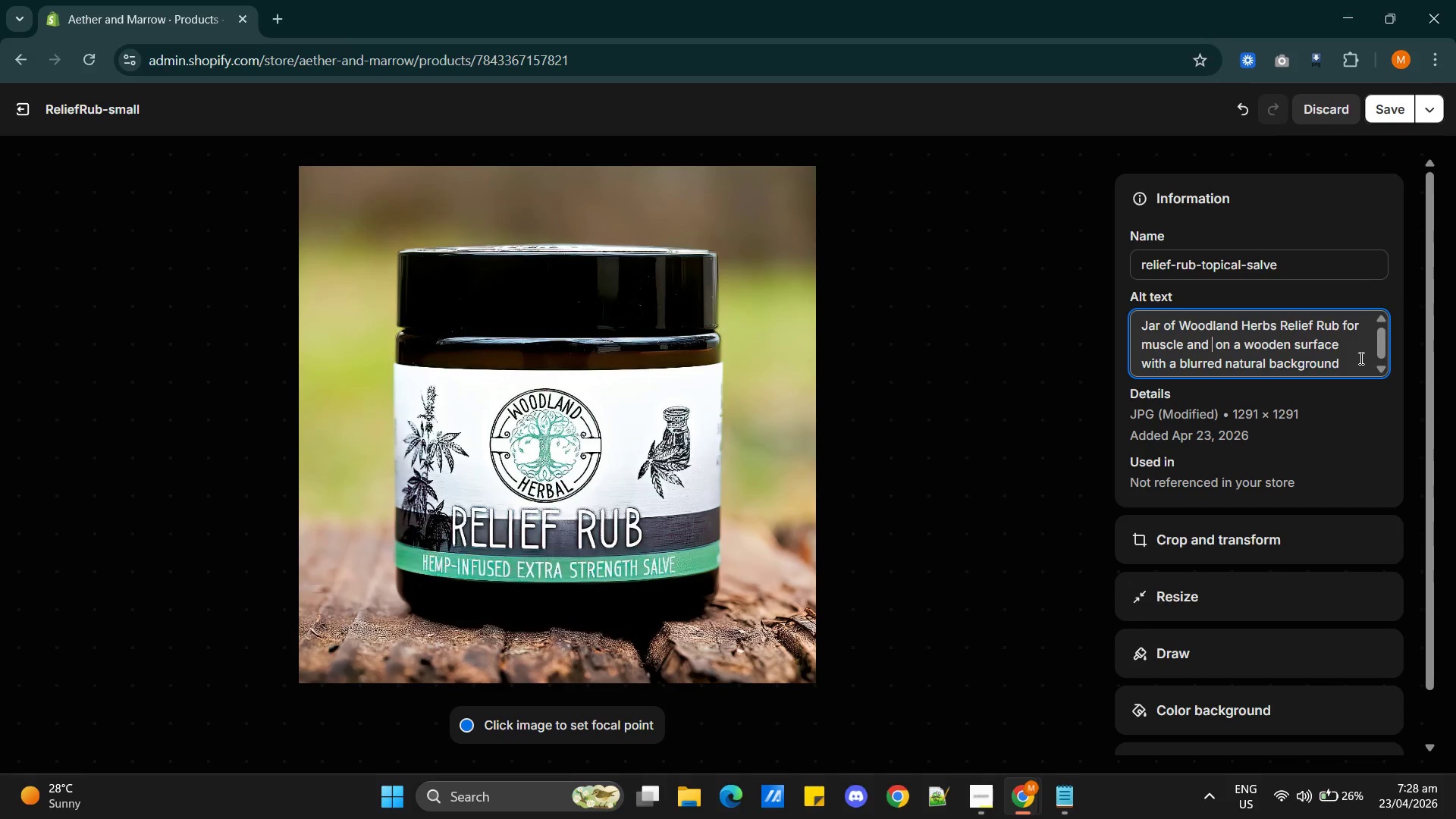 
wait(6.94)
 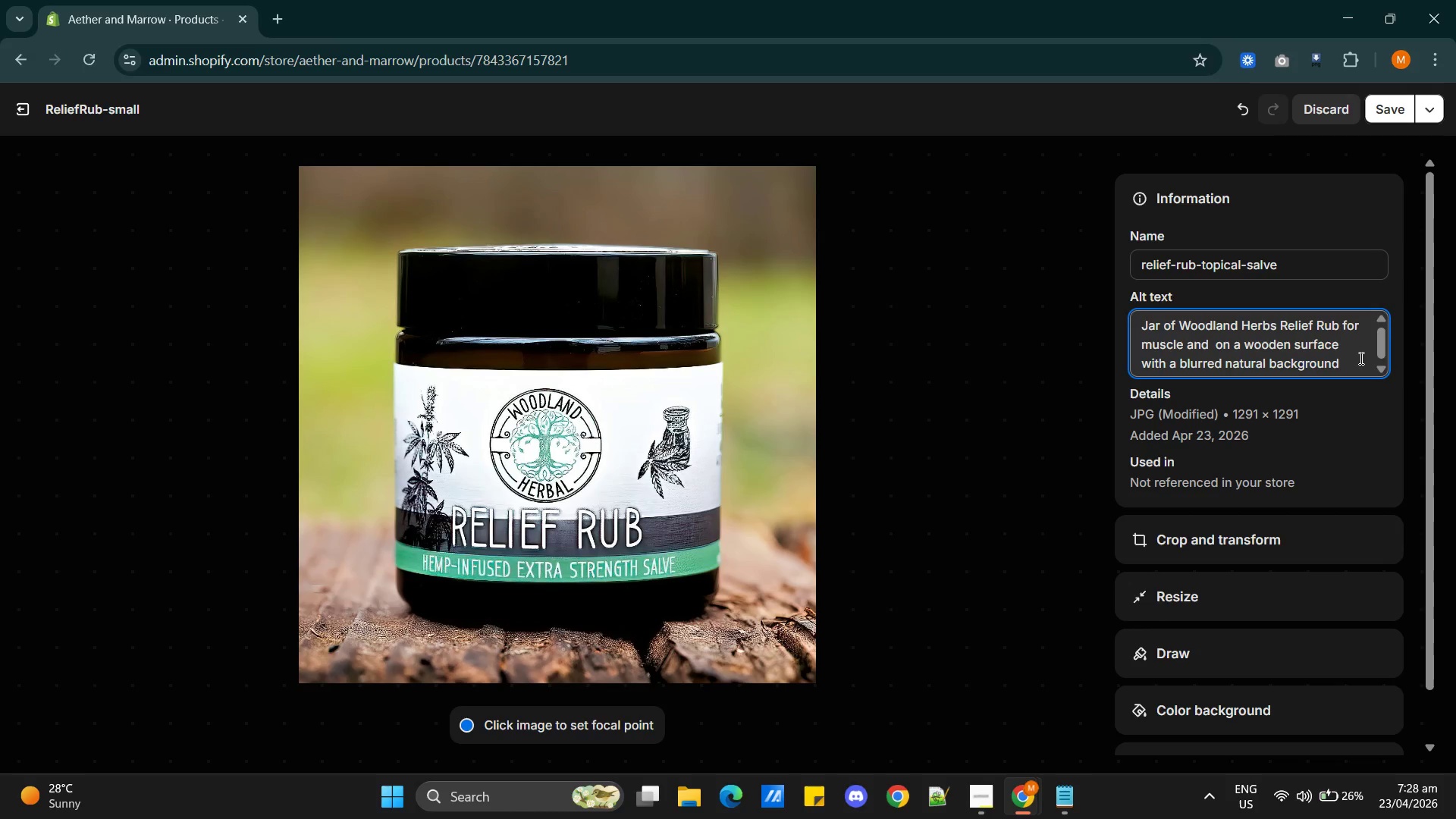 
type(joint pain)
 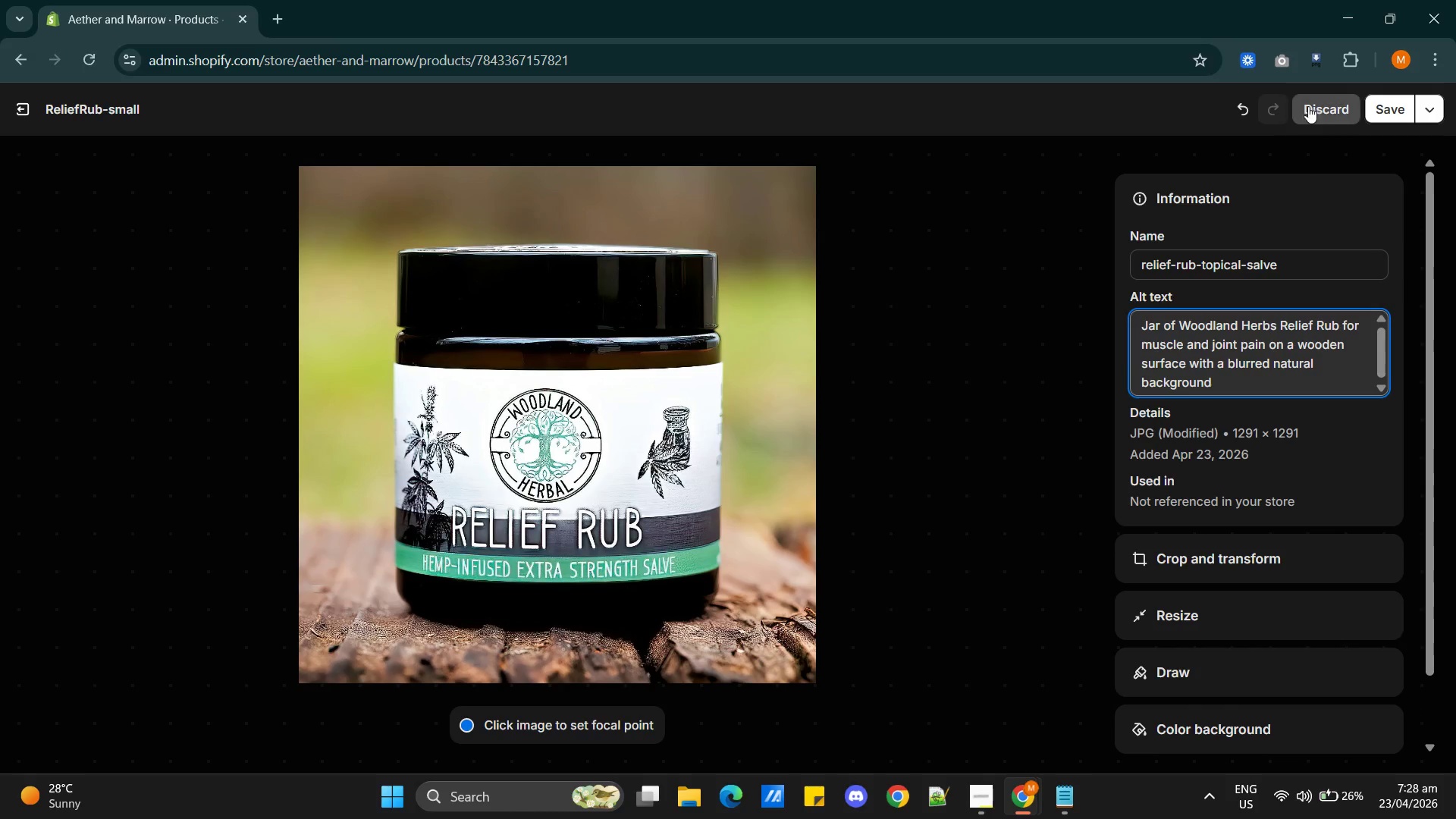 
left_click([1387, 112])
 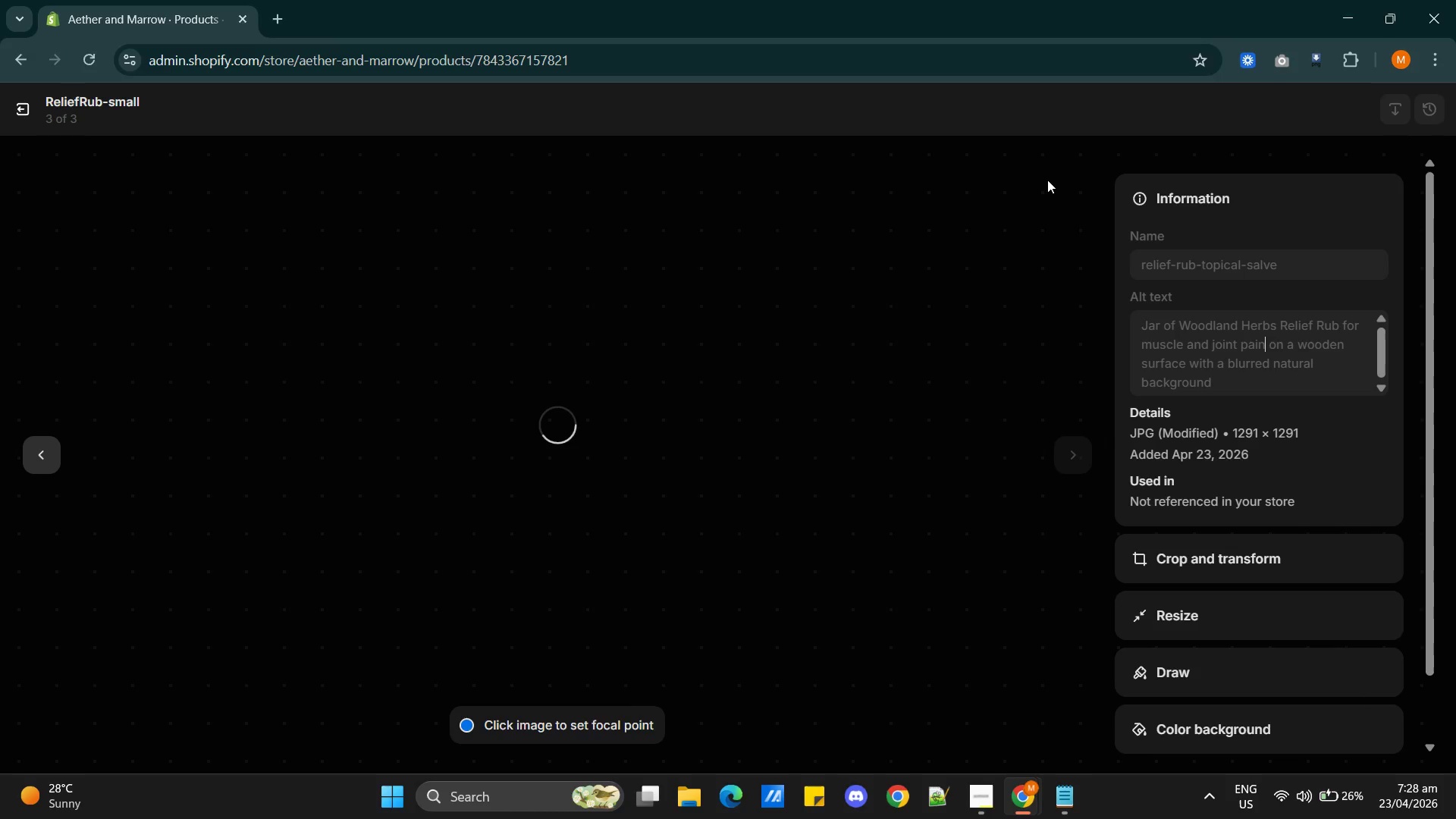 
wait(11.97)
 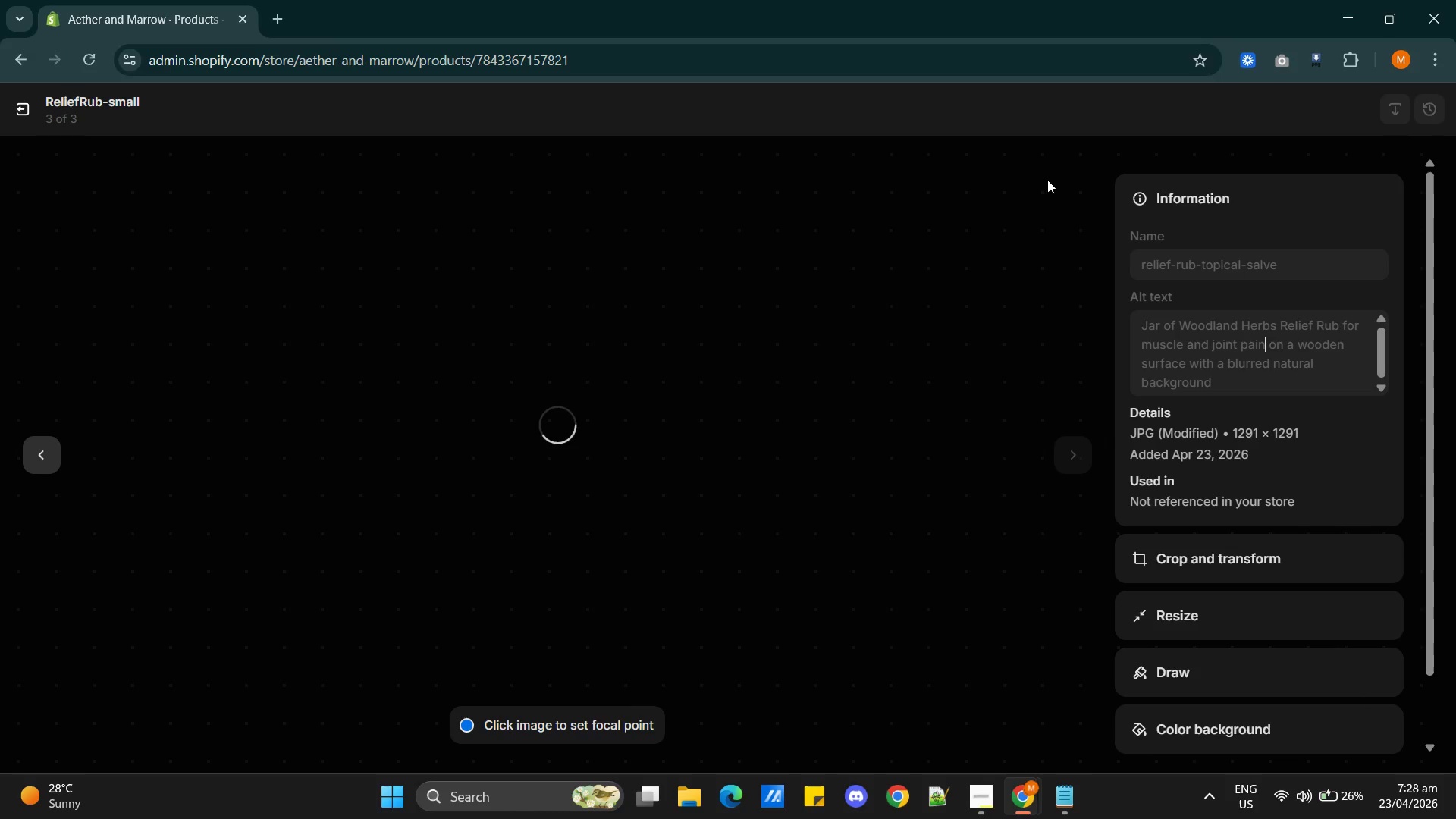 
left_click([25, 119])
 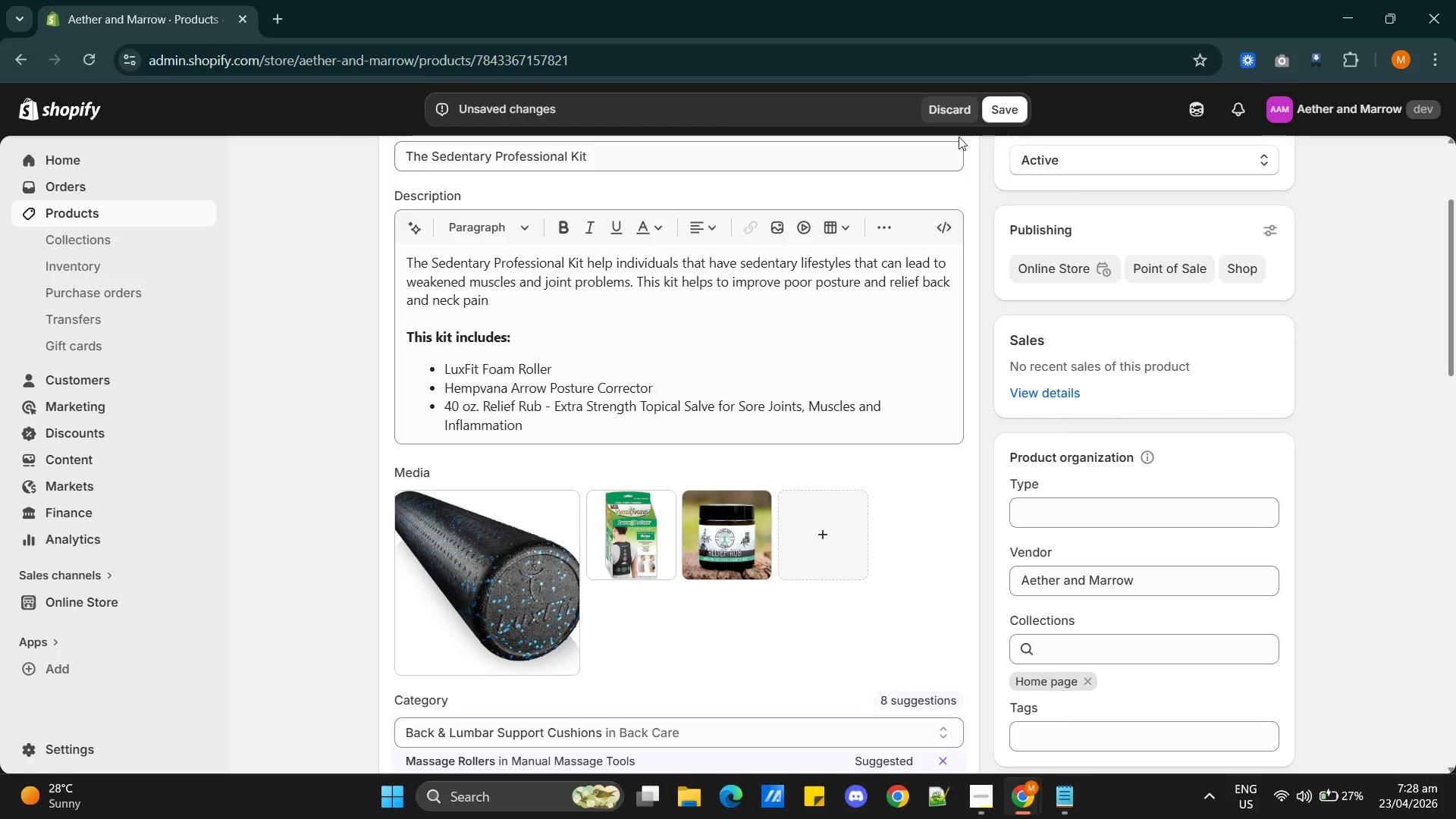 
left_click([1007, 114])
 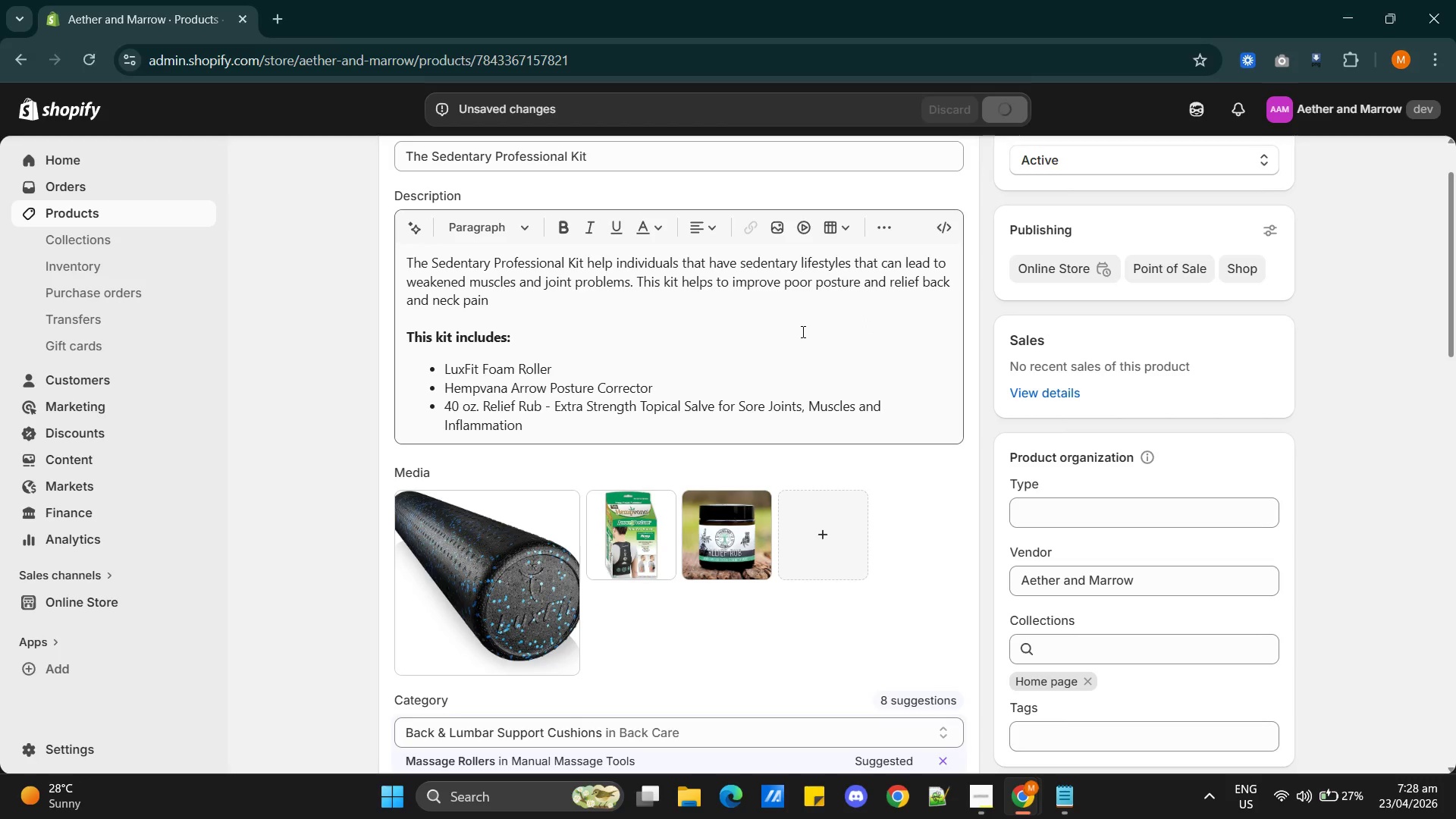 
wait(10.47)
 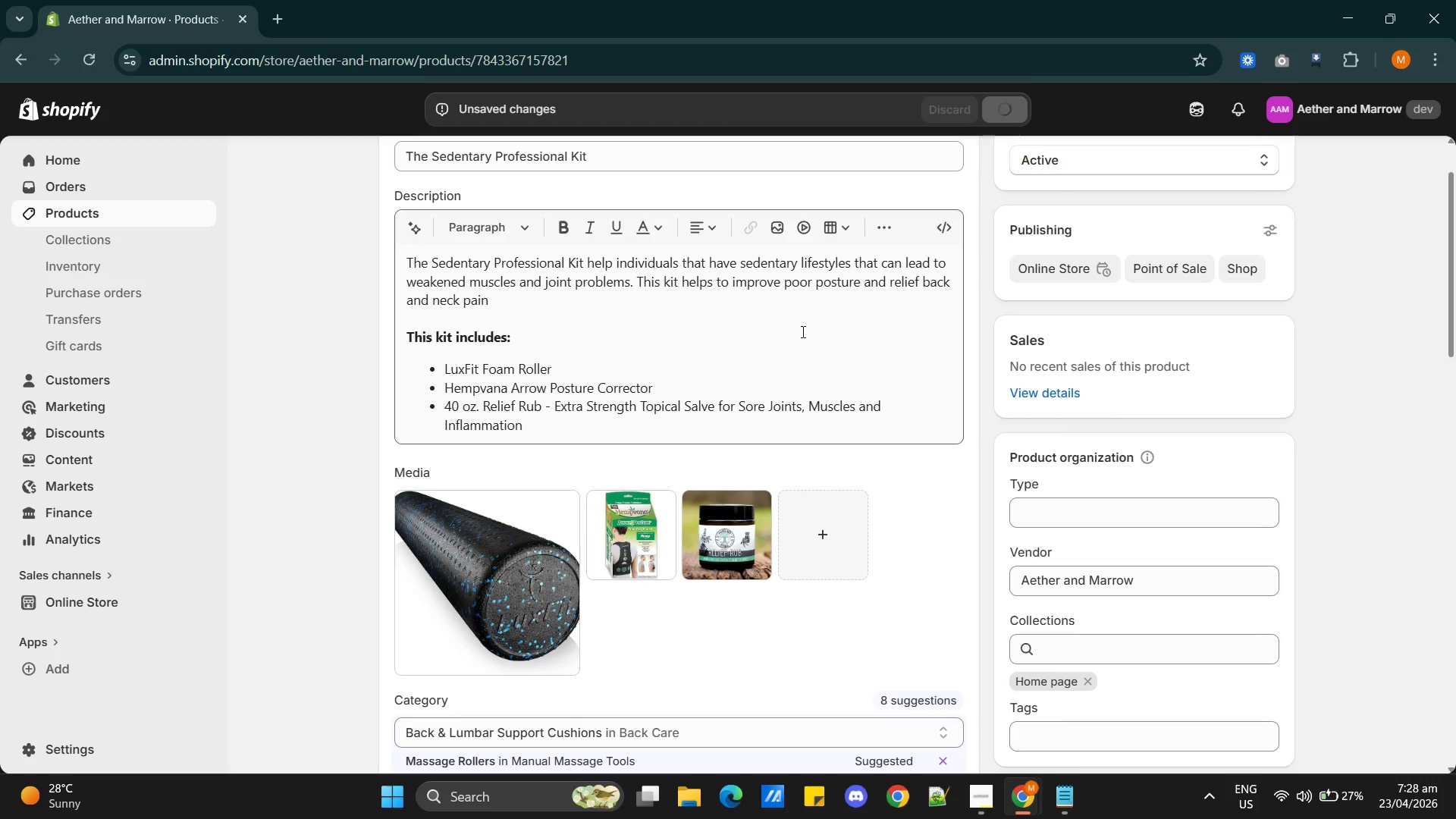 
left_click([1076, 303])
 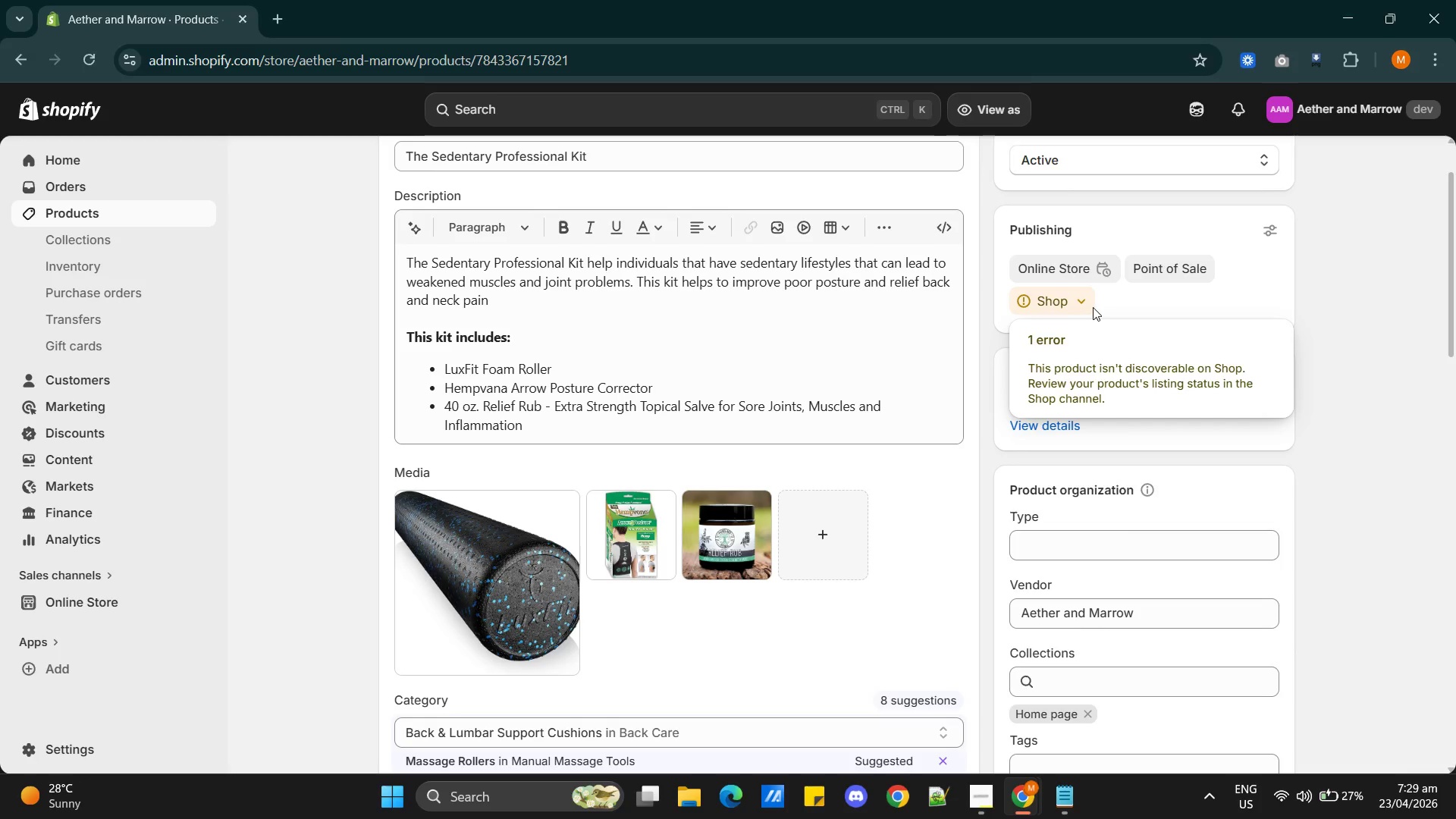 
left_click([1316, 303])
 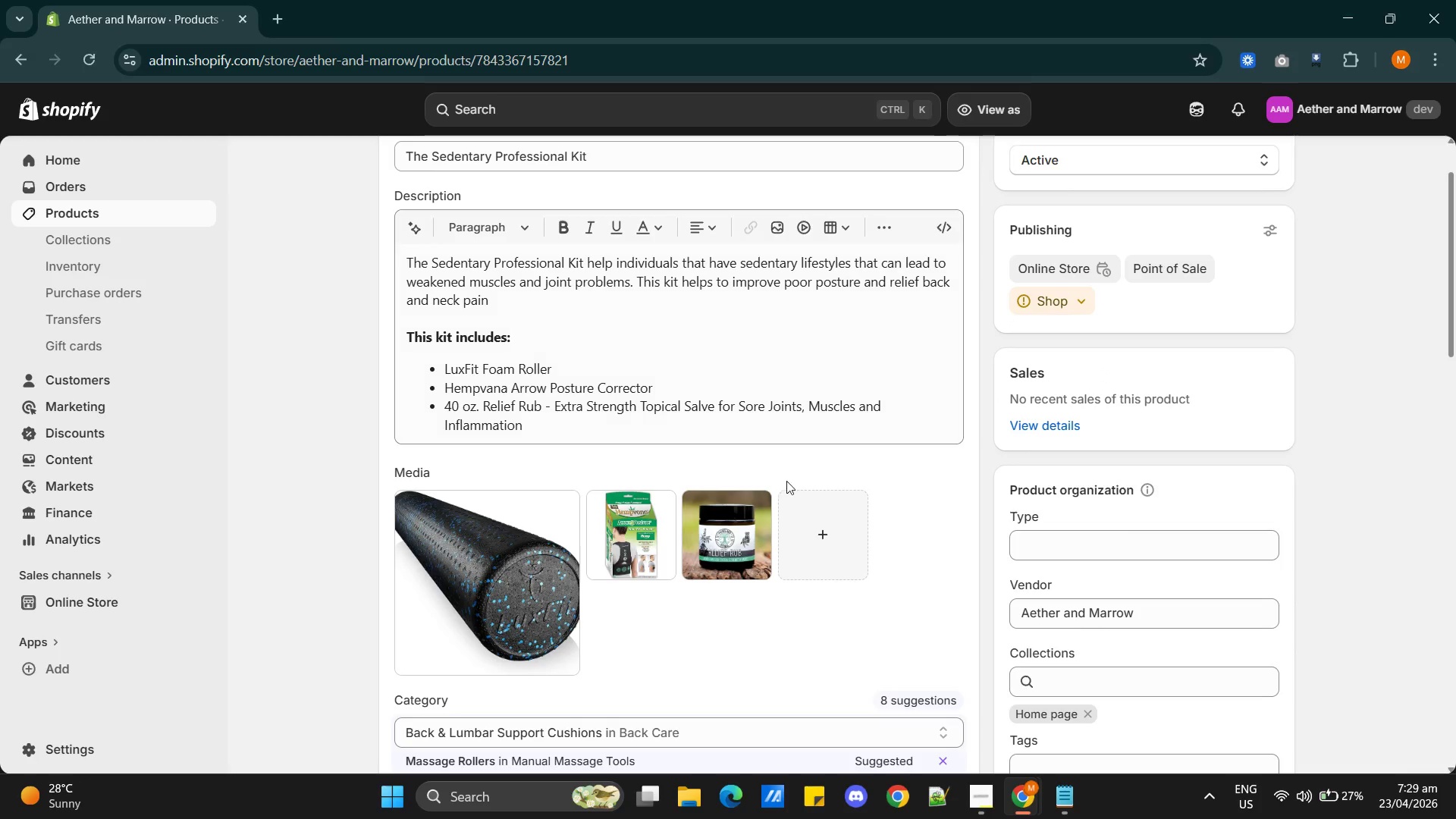 
scroll: coordinate [773, 507], scroll_direction: down, amount: 12.0
 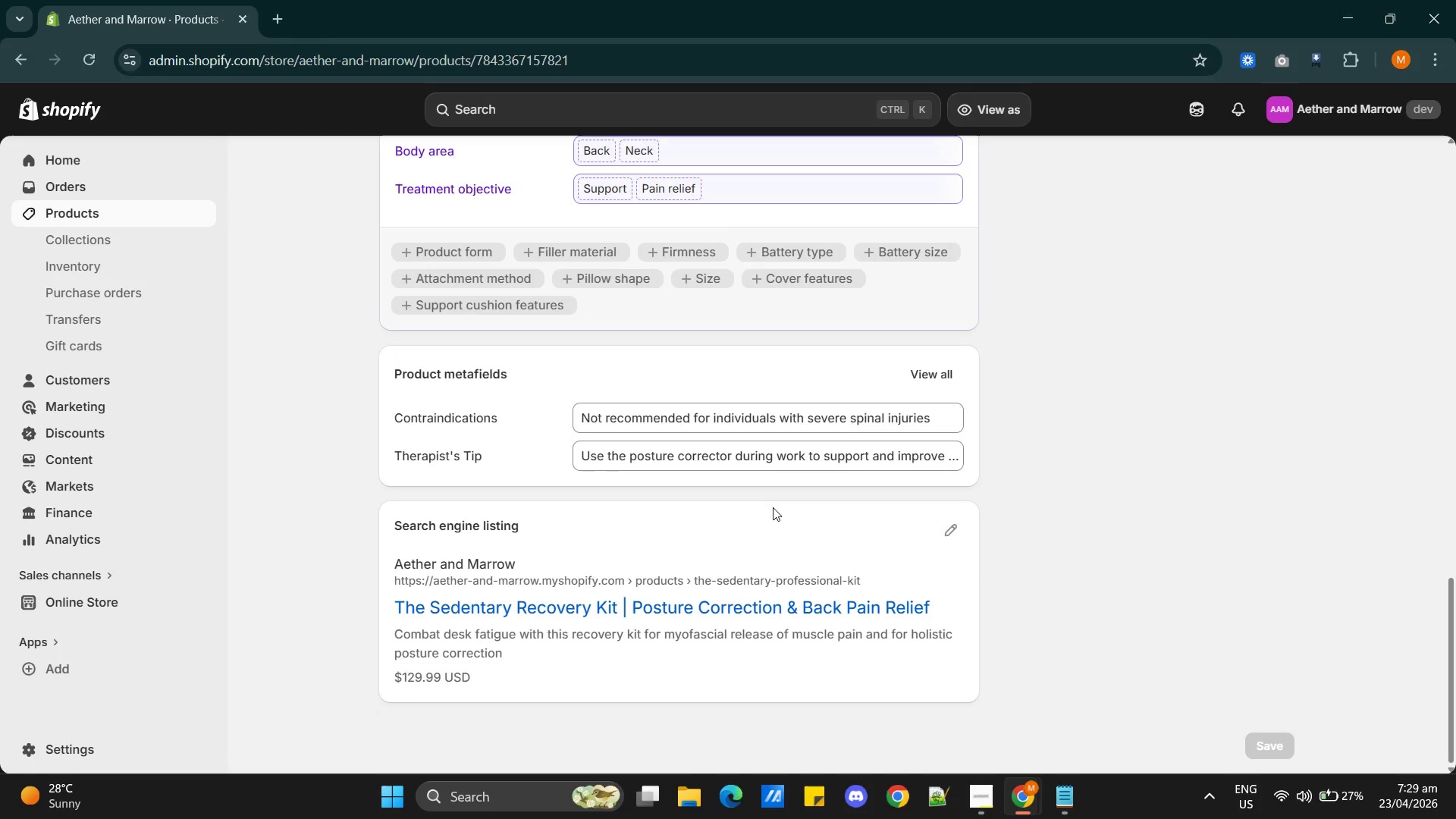 
scroll: coordinate [774, 503], scroll_direction: up, amount: 3.0
 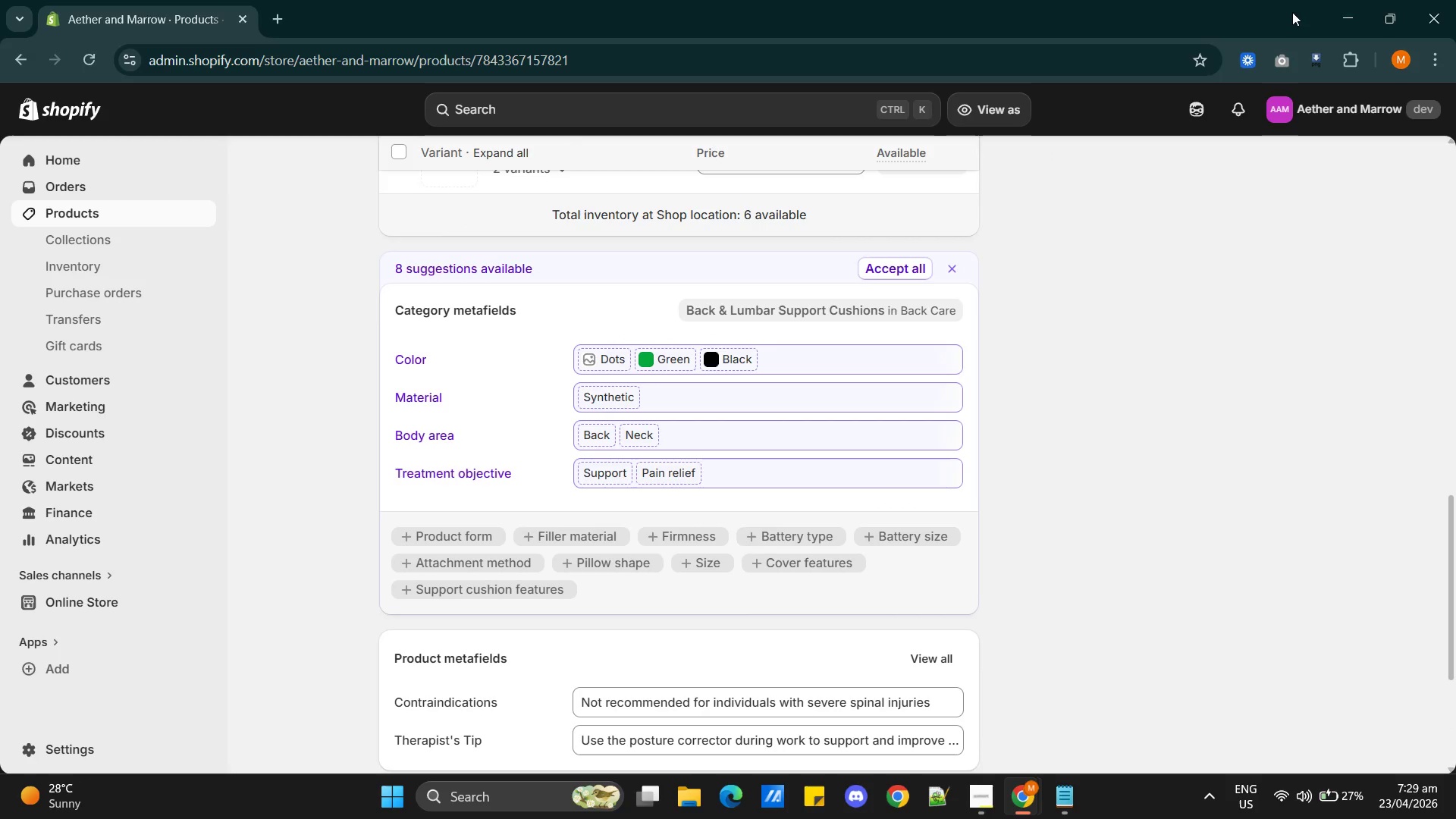 
left_click([1348, 15])
 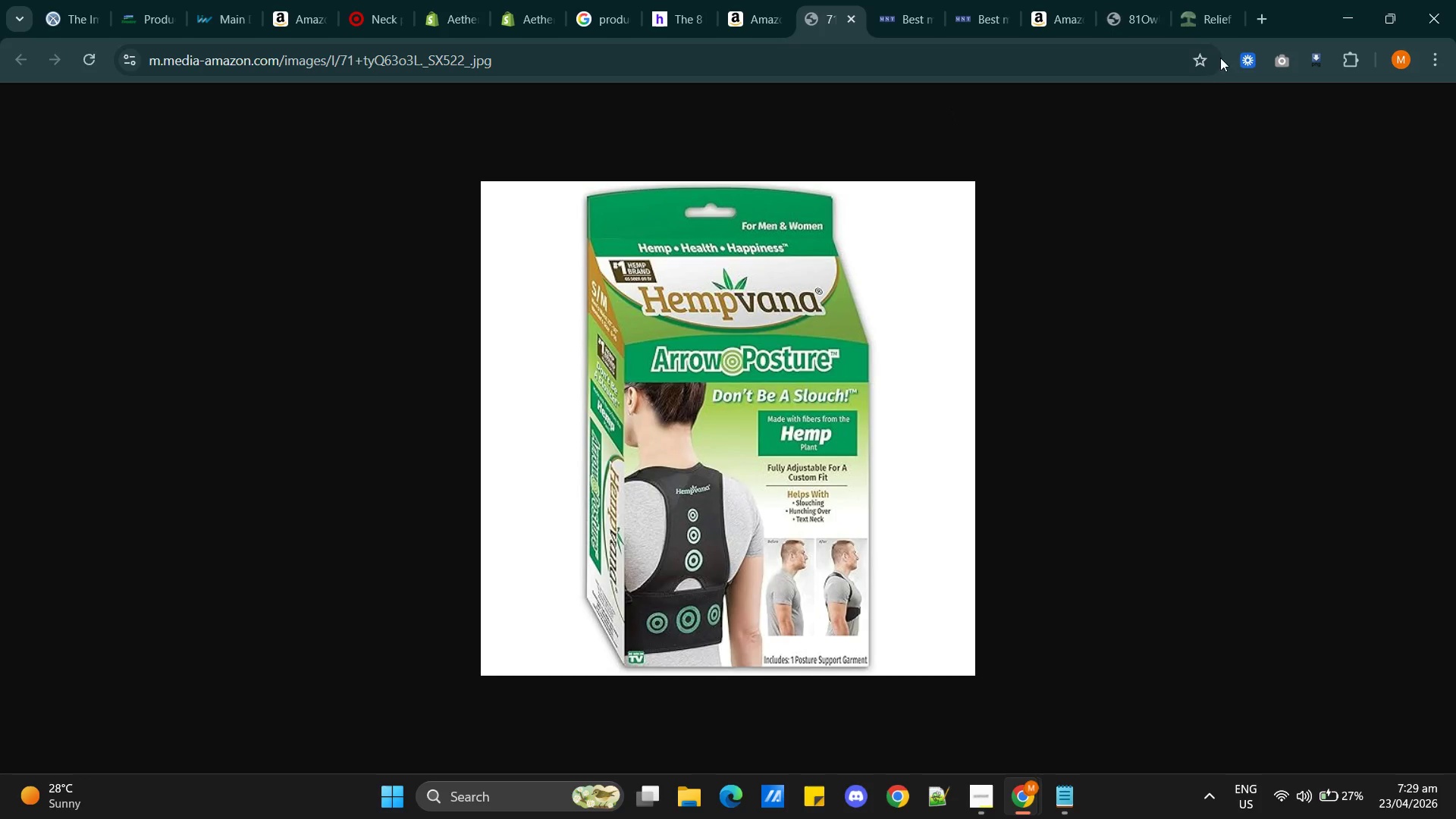 
left_click([1196, 19])
 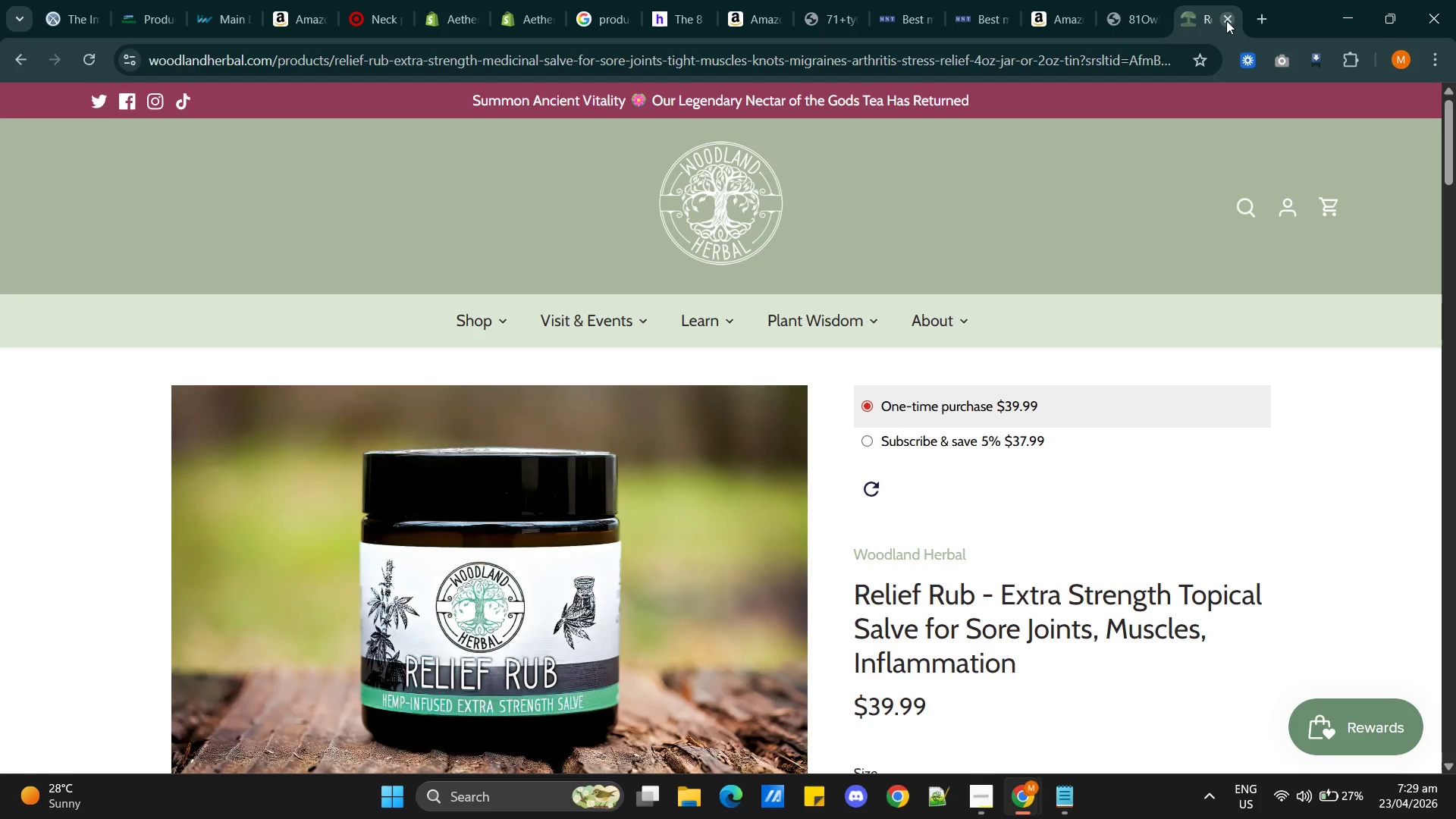 
left_click([1226, 20])
 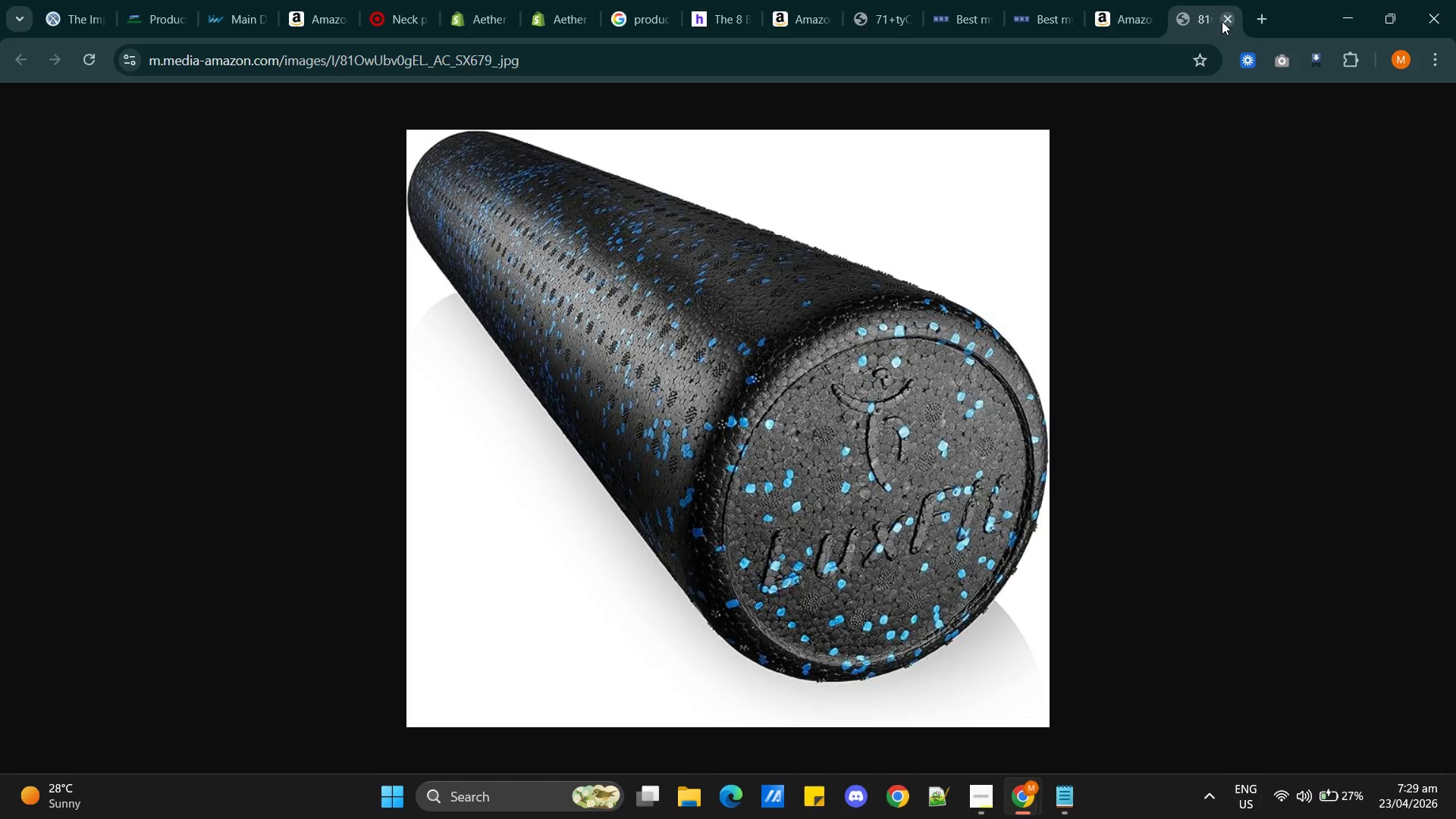 
left_click([1223, 20])
 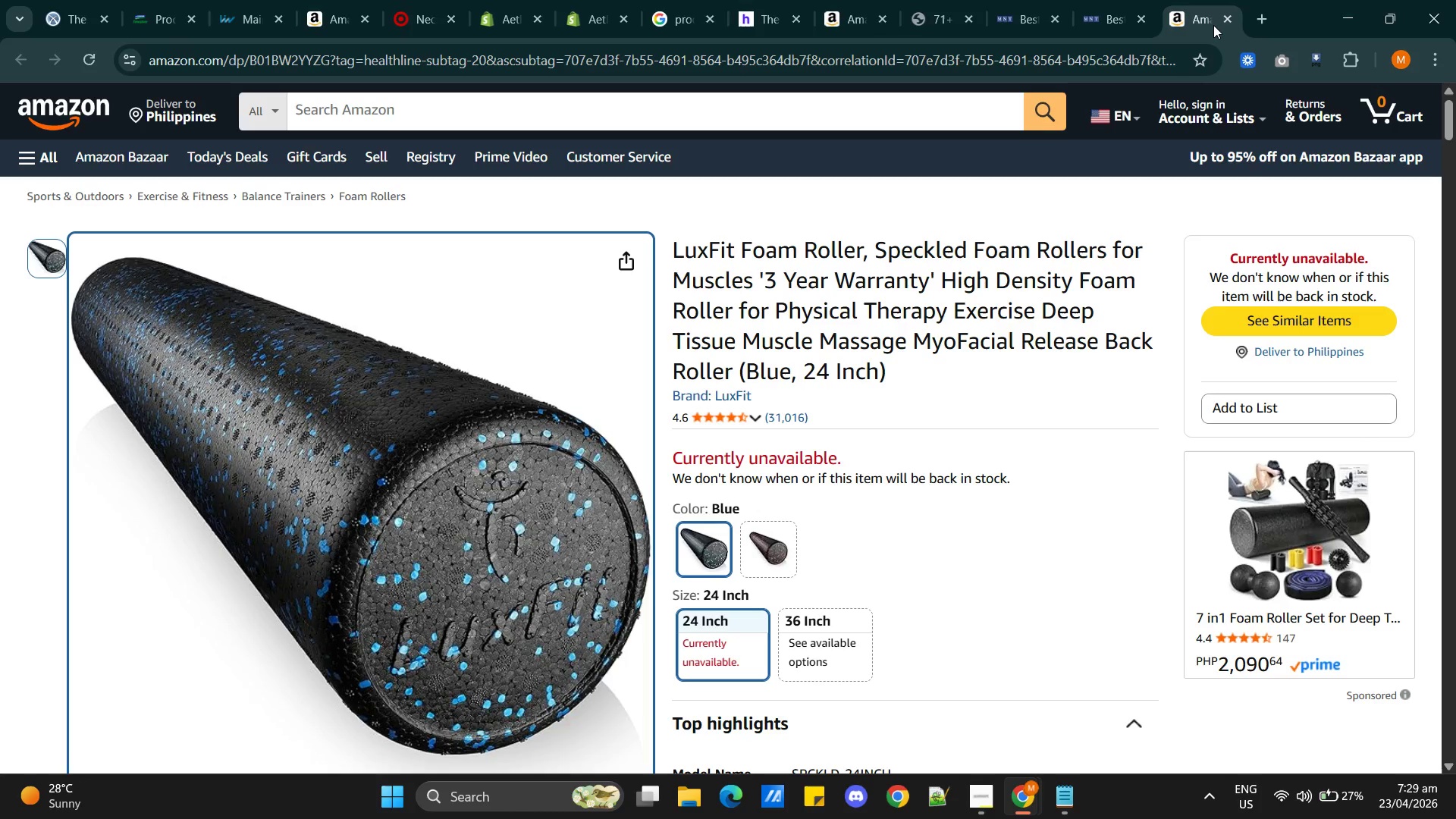 
left_click([1218, 20])
 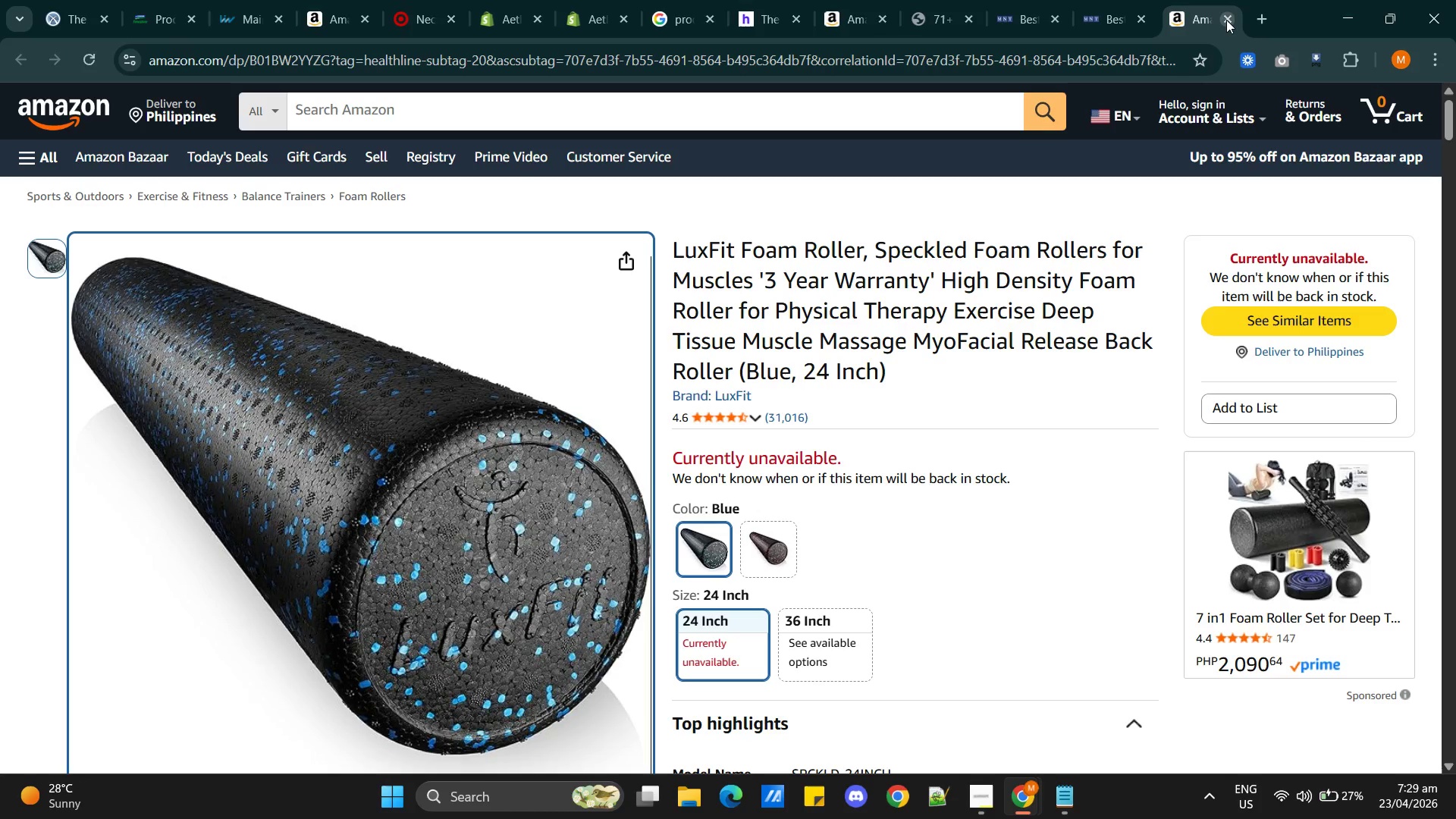 
left_click([1227, 19])
 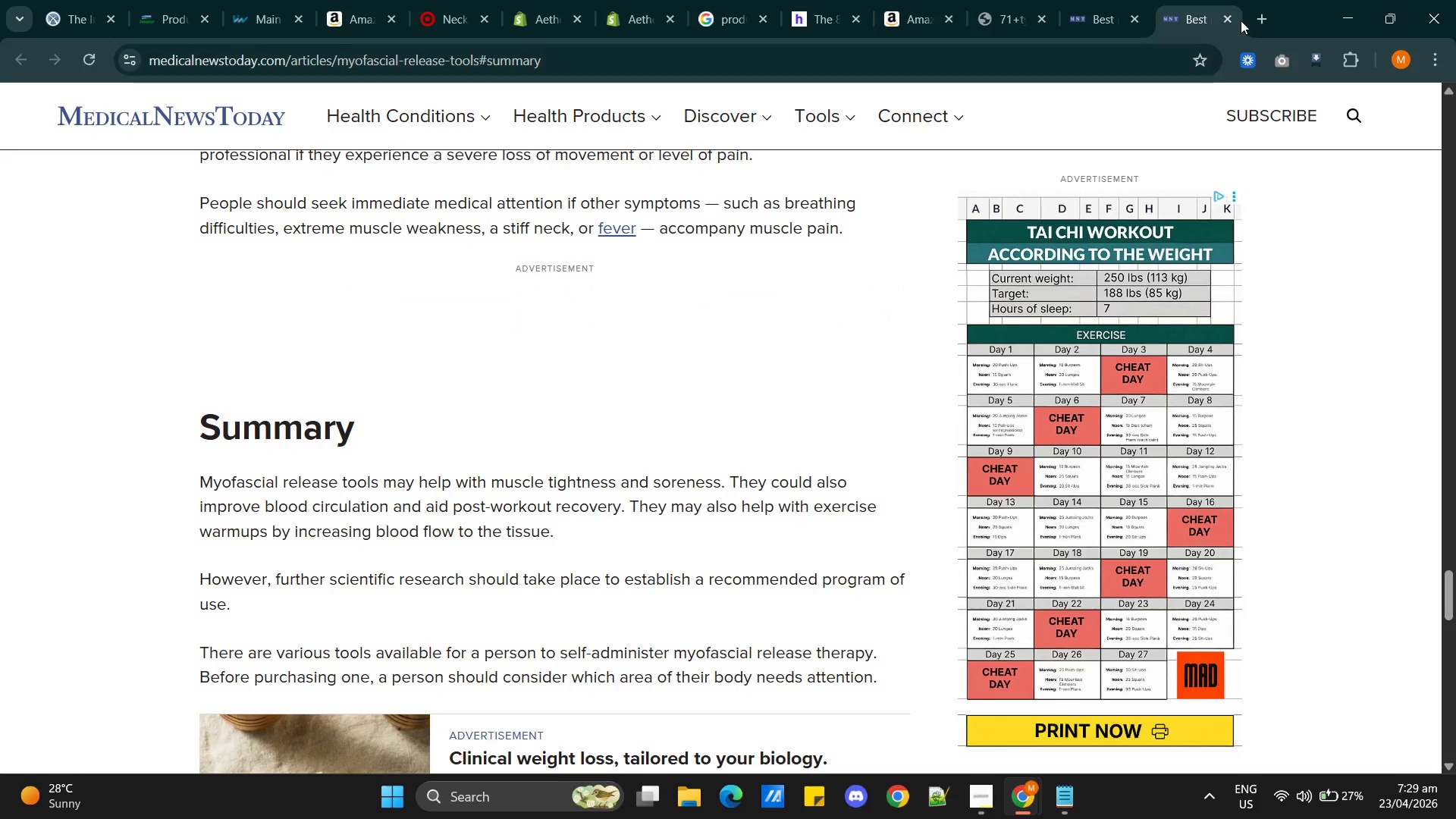 
left_click([1228, 16])
 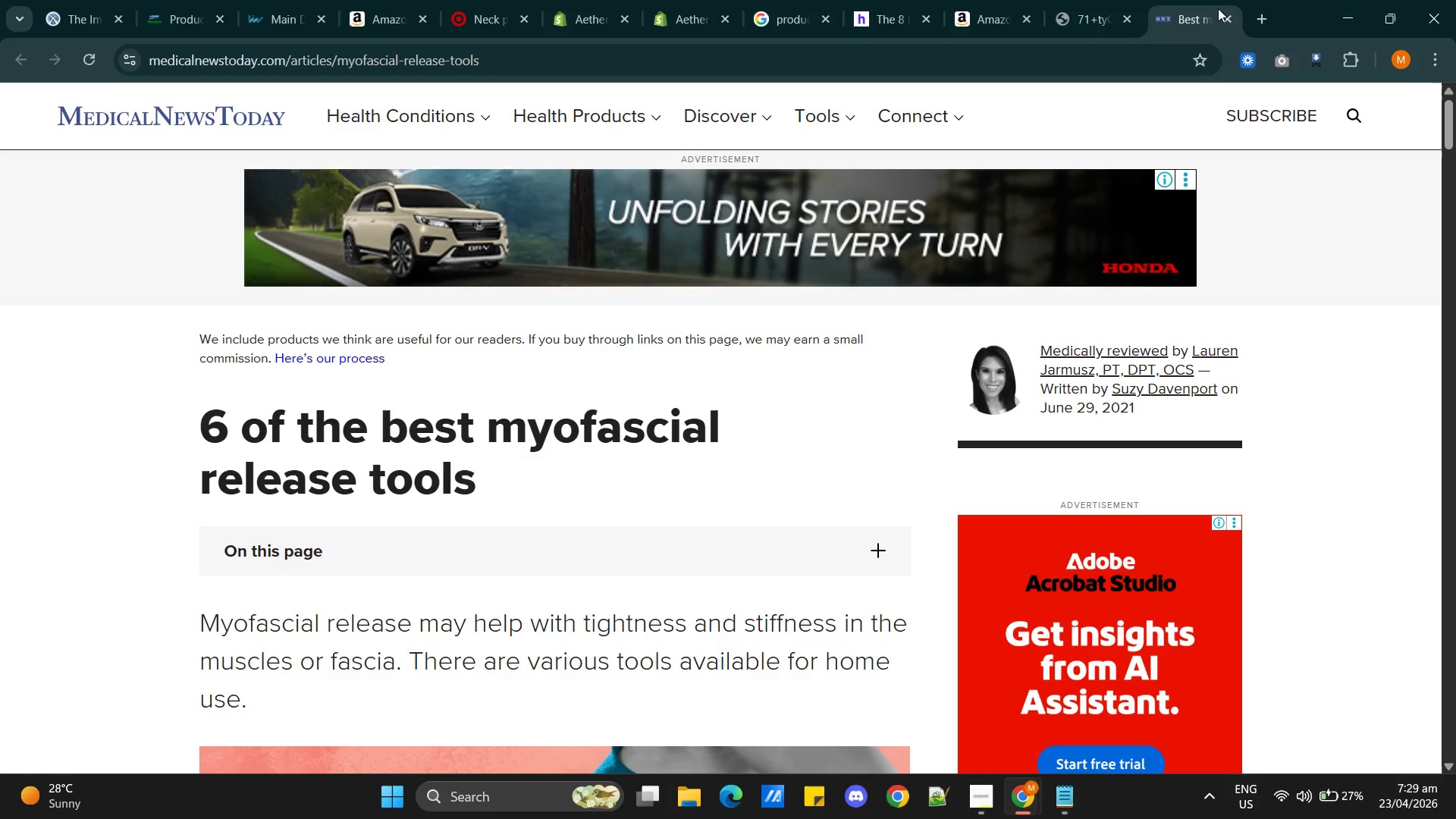 
left_click([1225, 16])
 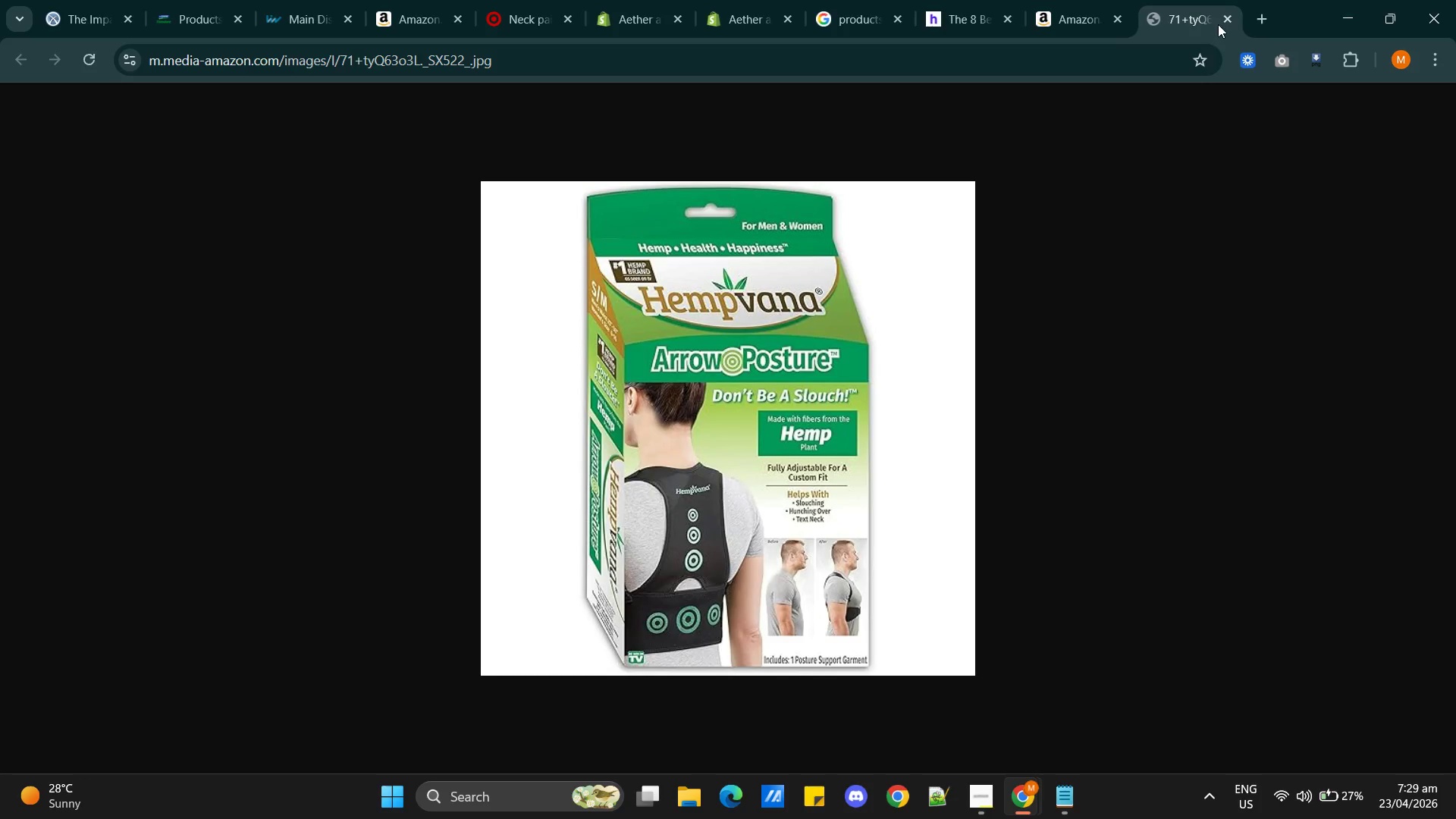 
left_click([1224, 20])
 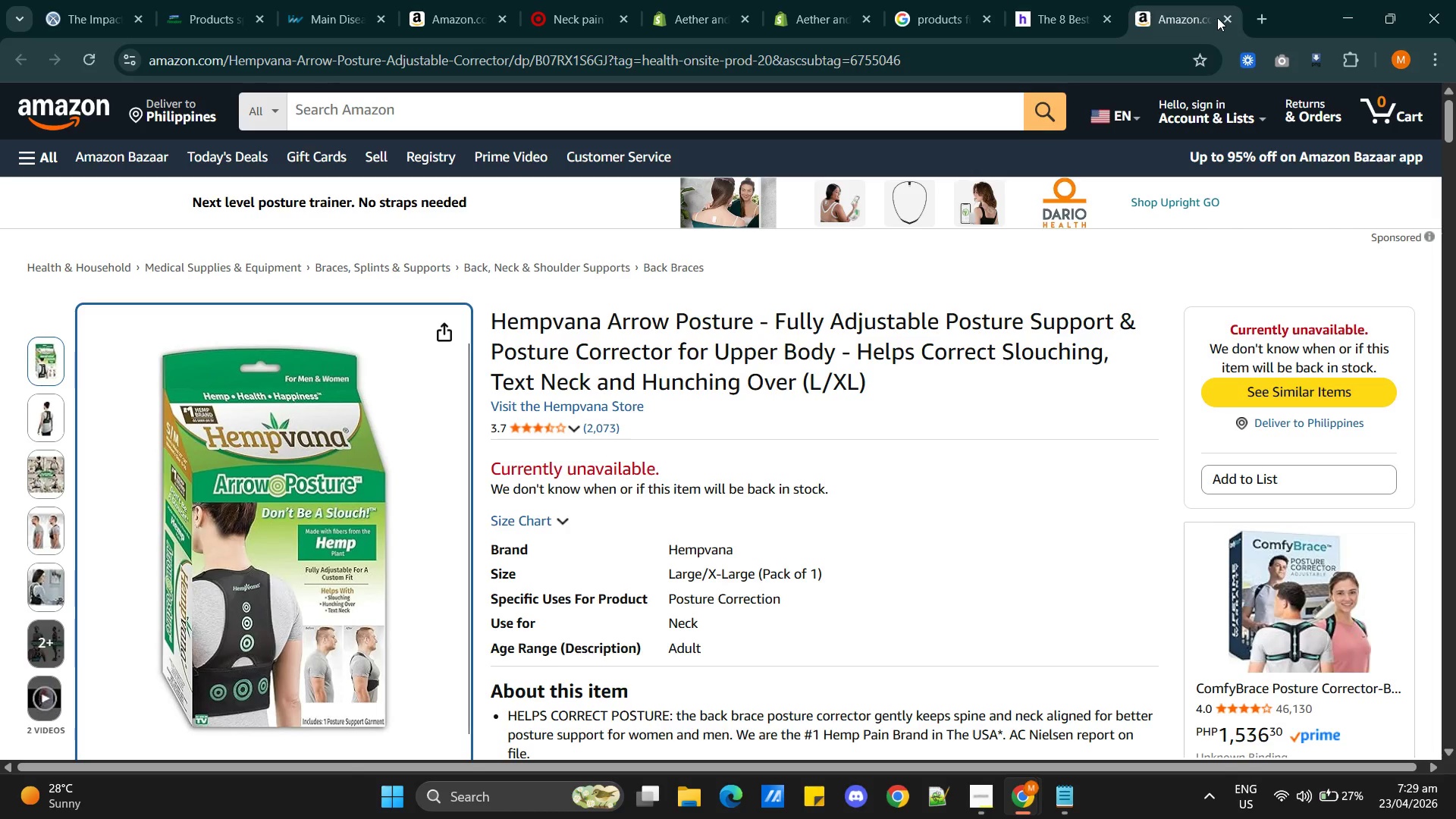 
left_click([1220, 17])
 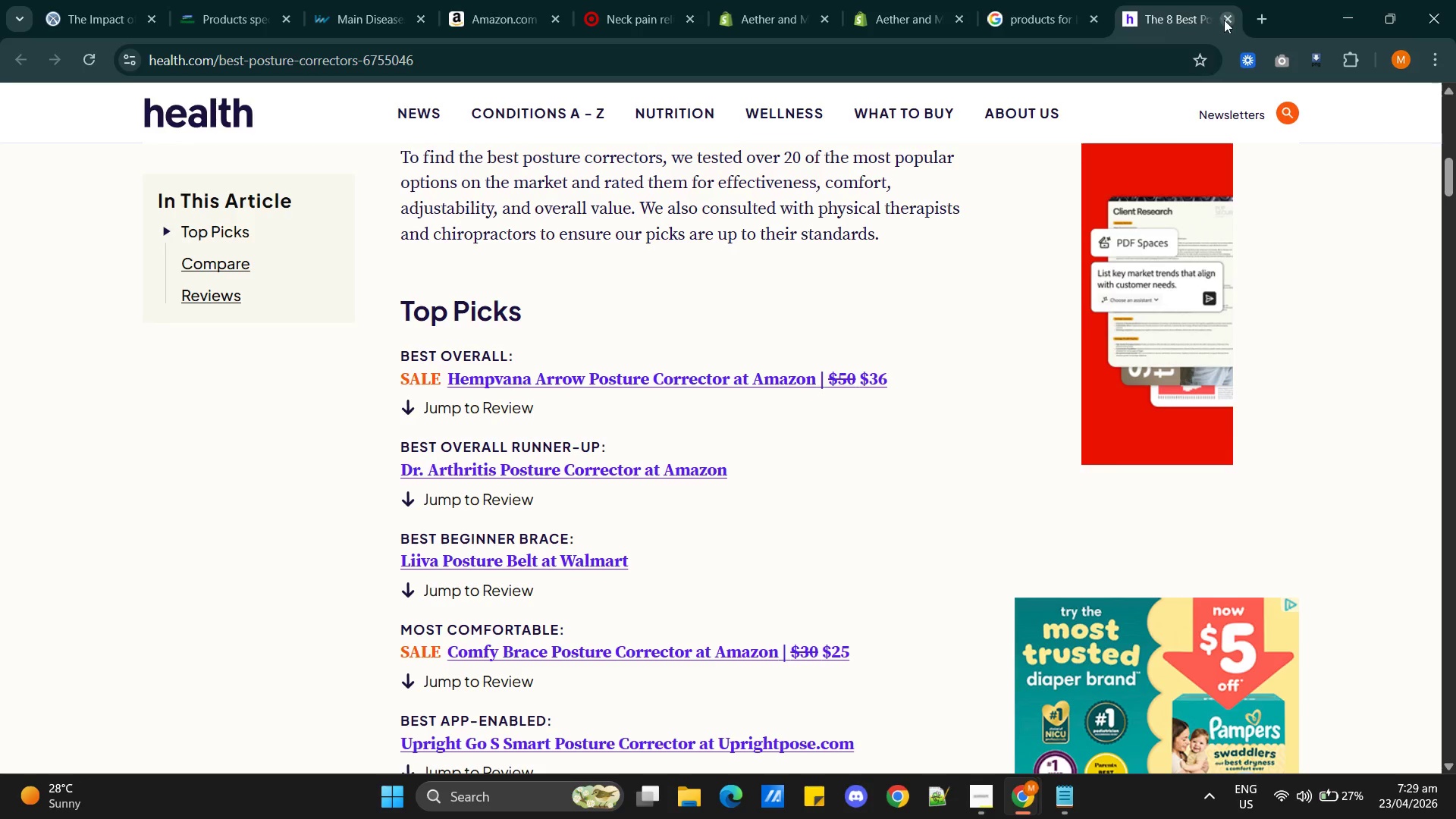 
left_click([1223, 17])
 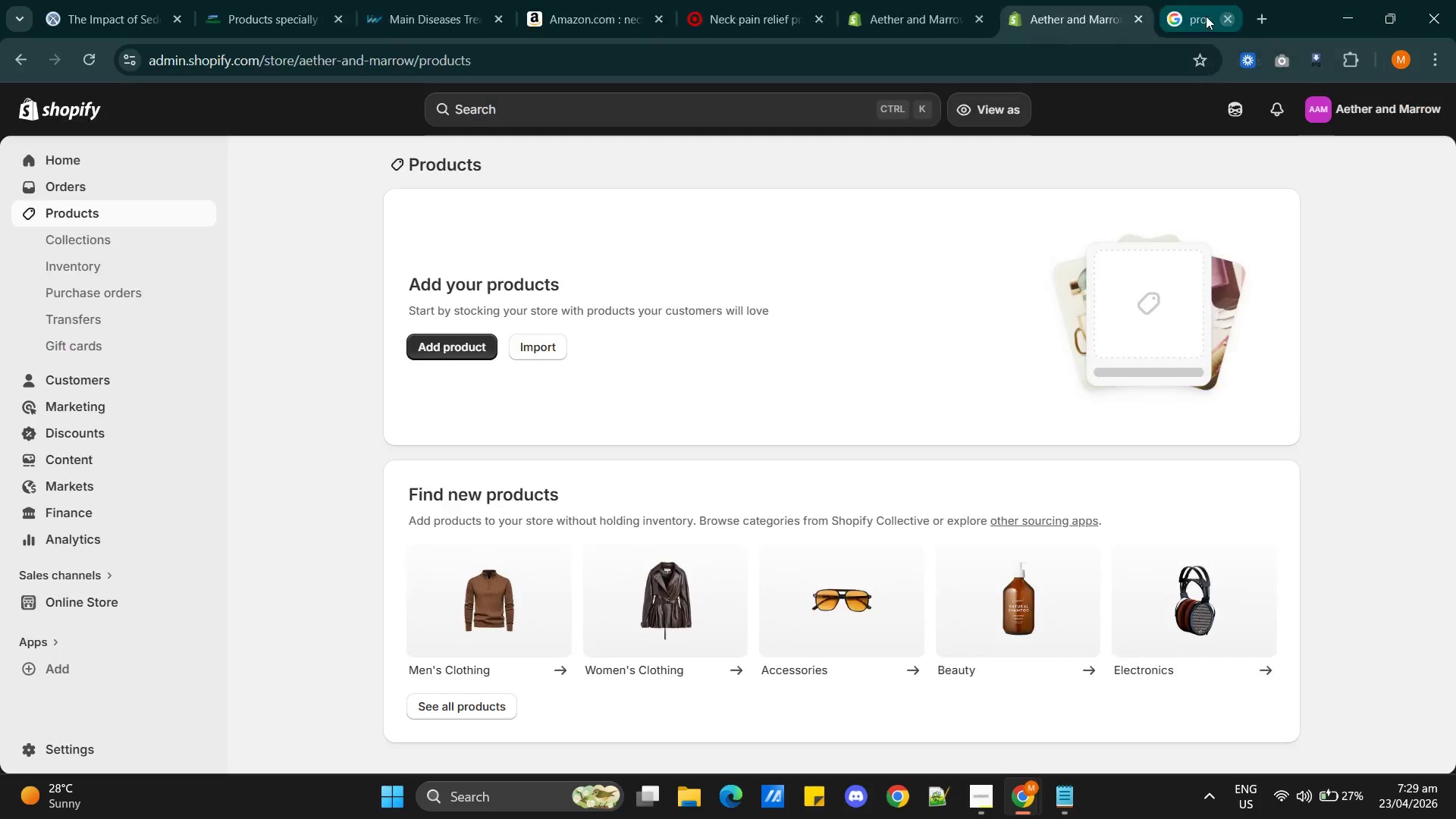 
wait(5.27)
 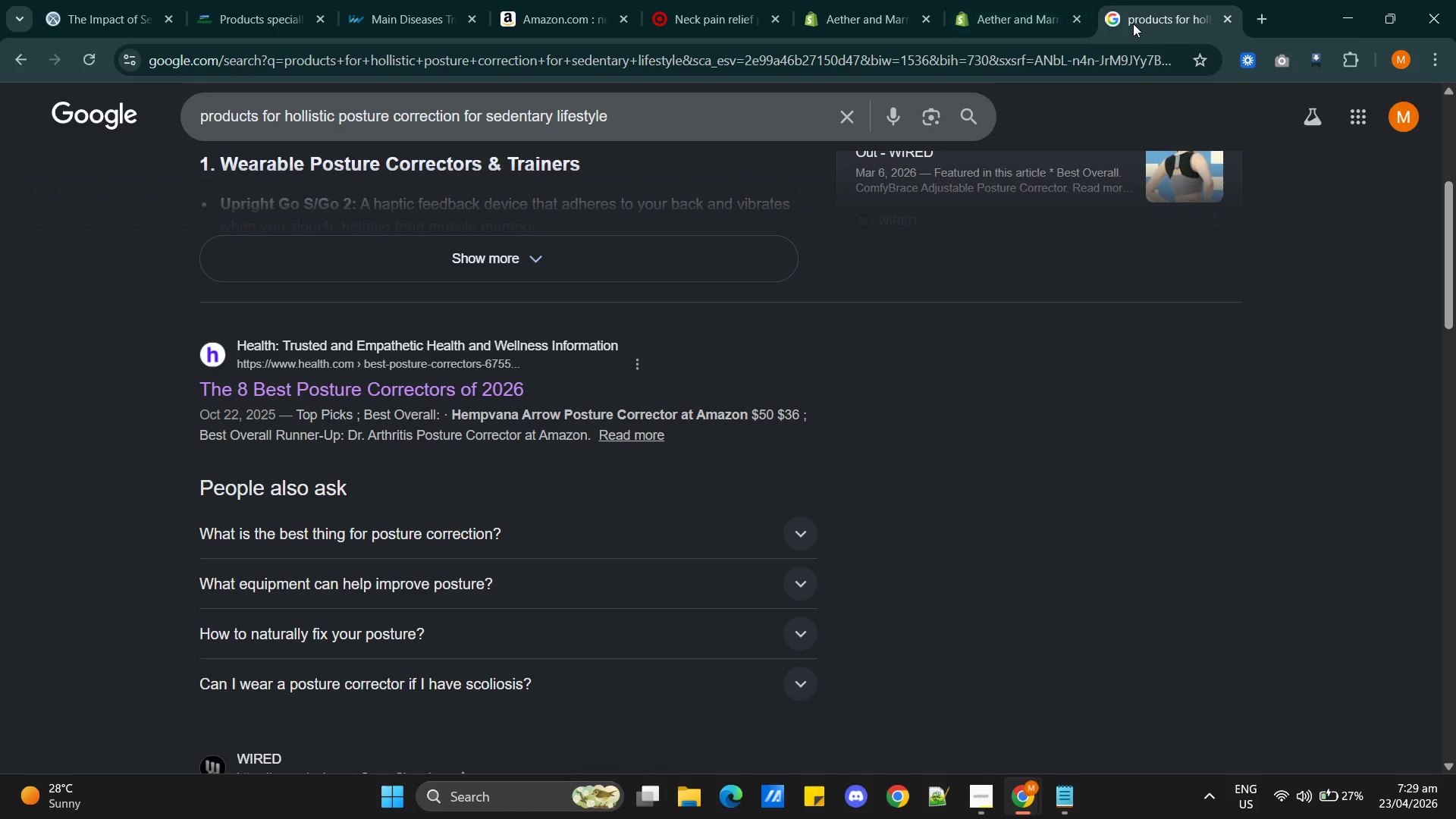 
left_click([1227, 14])
 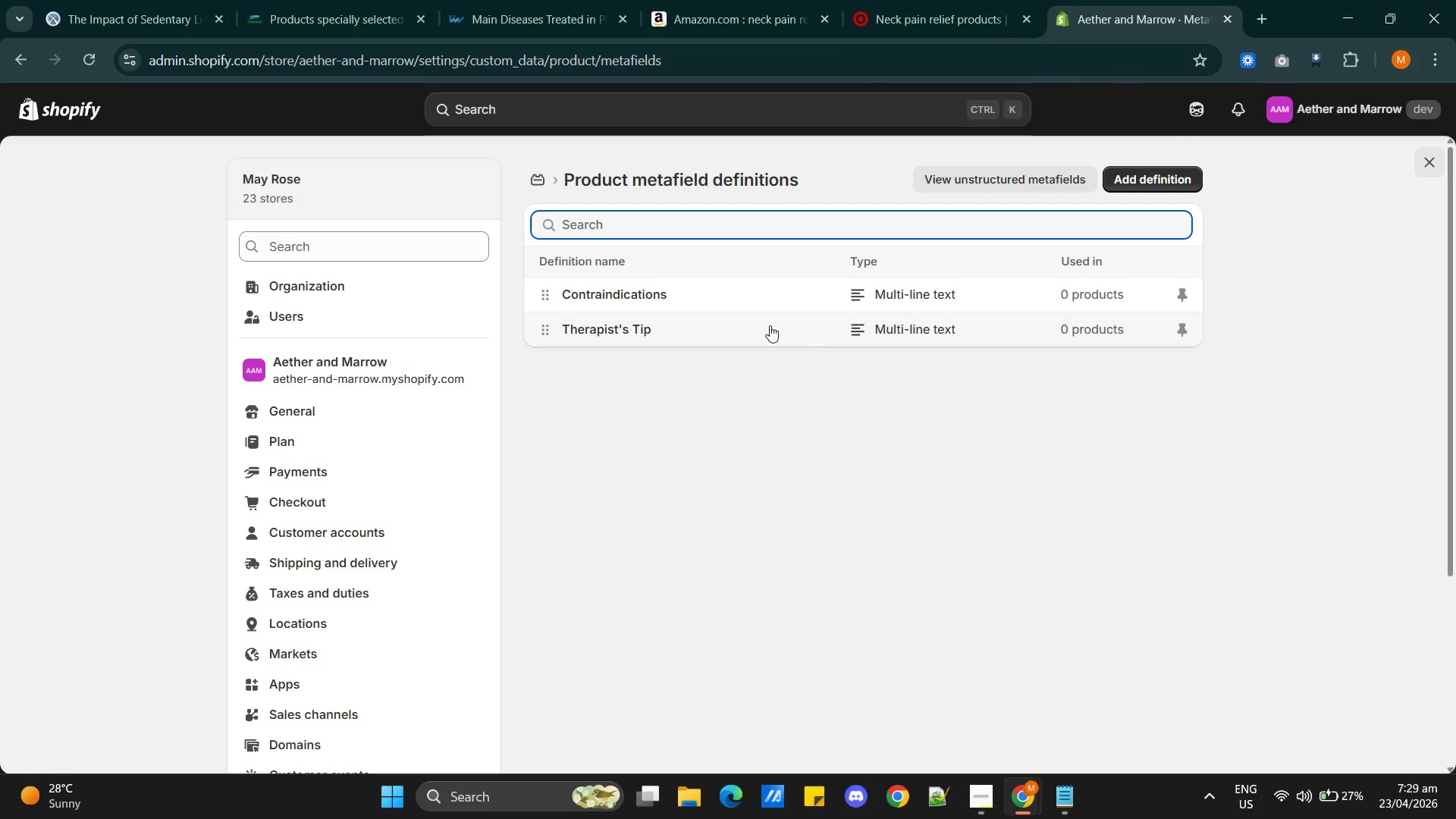 
wait(5.12)
 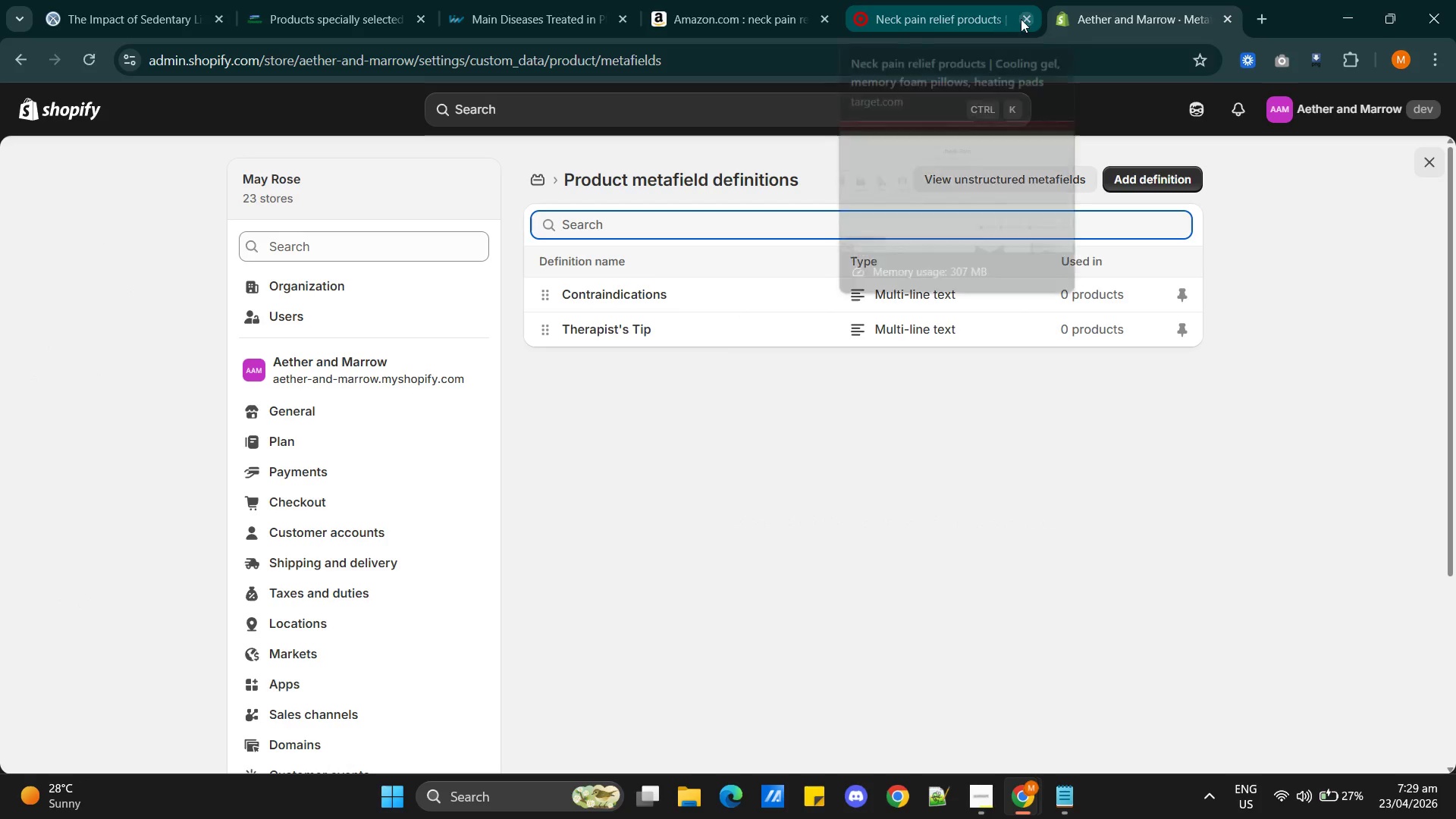 
left_click_drag(start_coordinate=[548, 333], to_coordinate=[552, 303])
 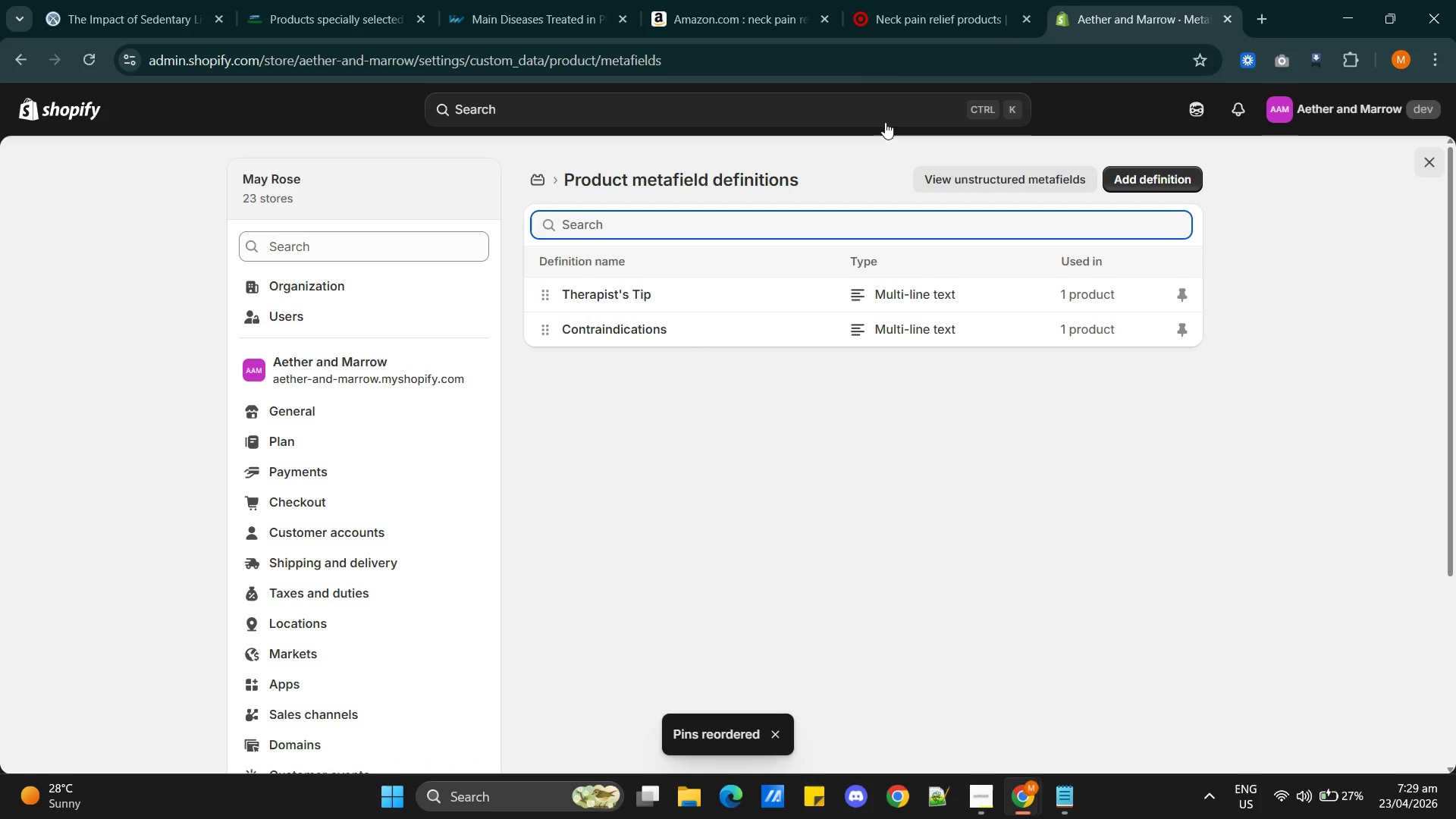 
left_click([704, 16])
 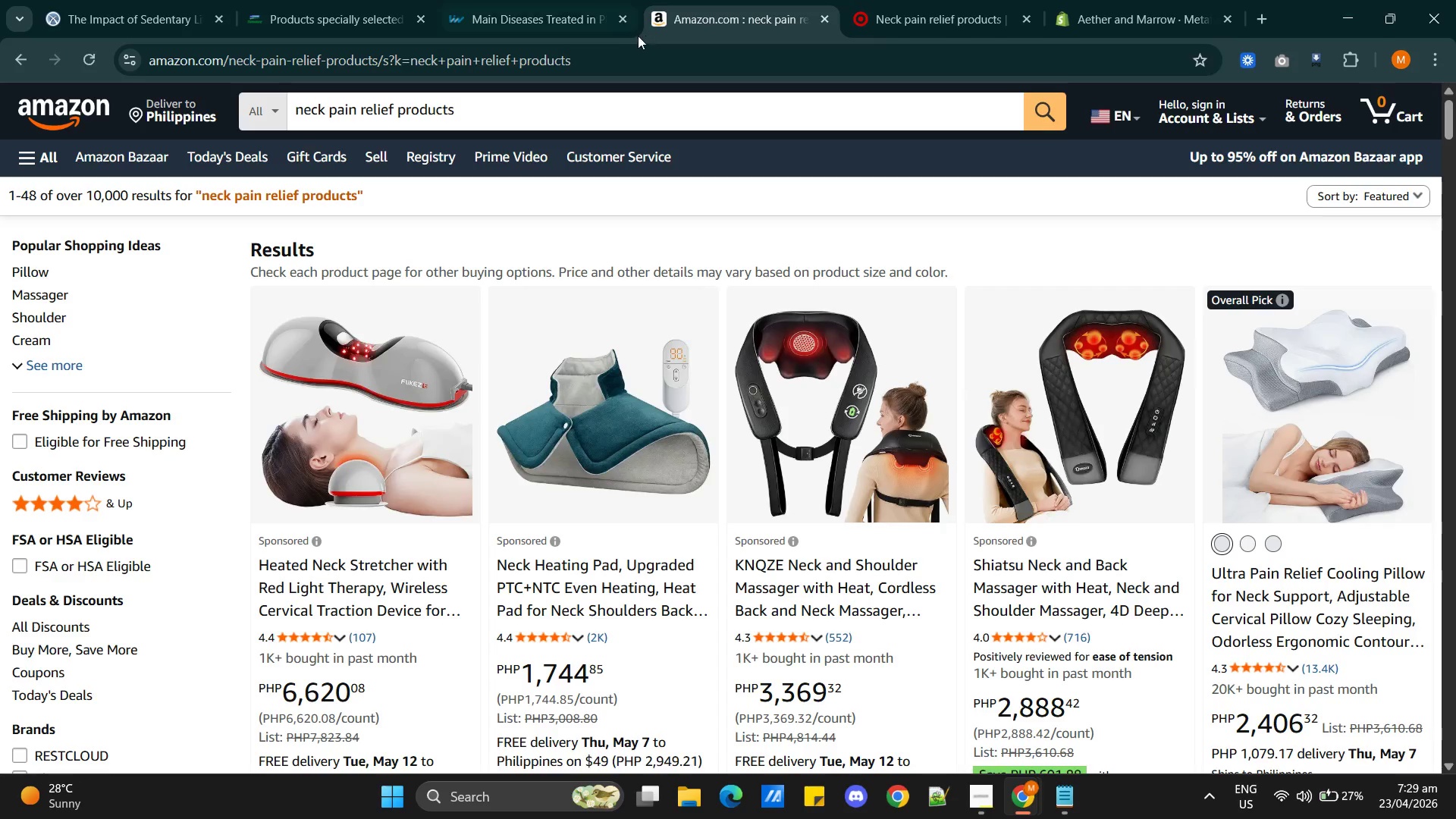 
left_click([544, 20])
 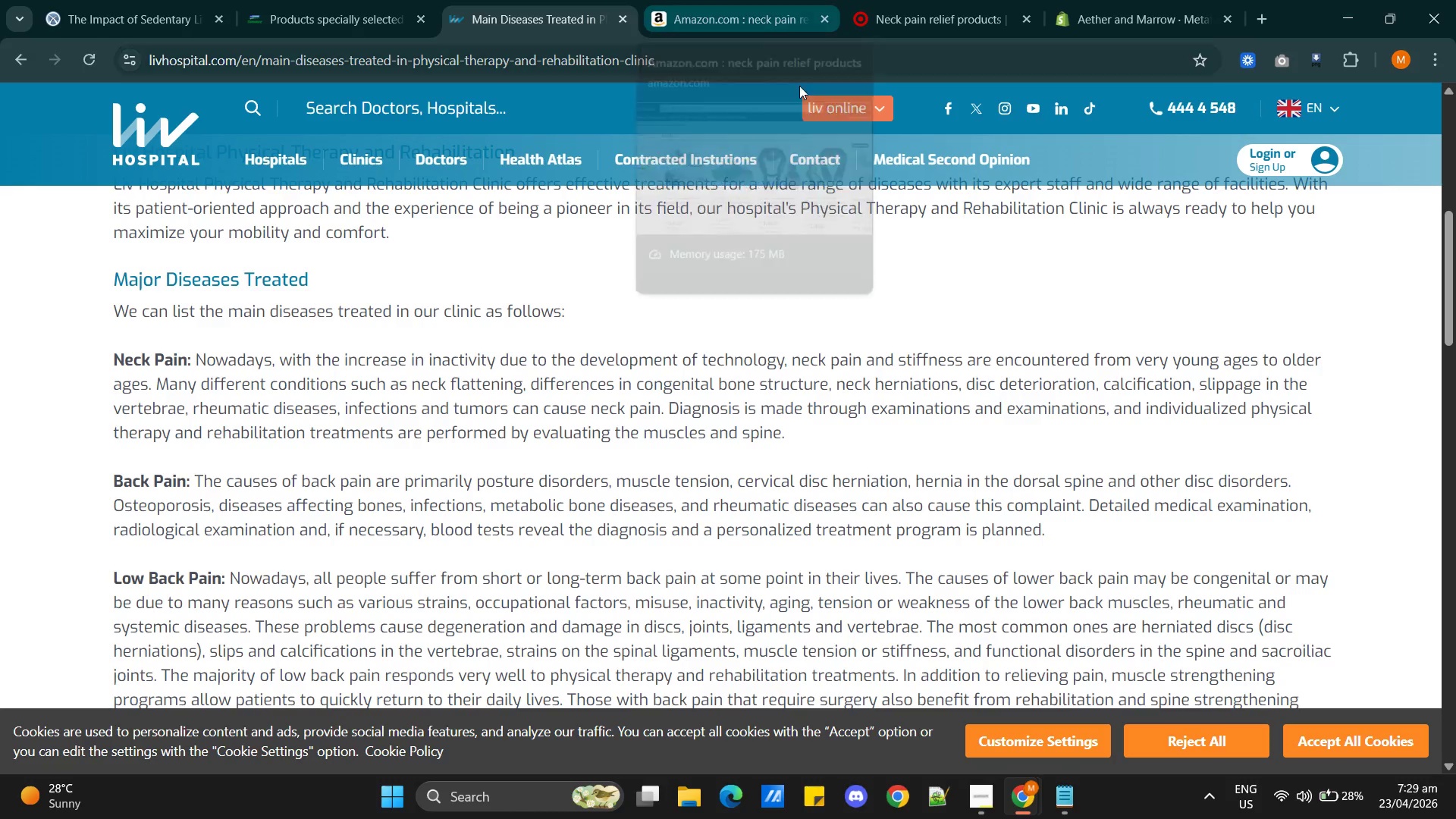 
key(Alt+AltLeft)
 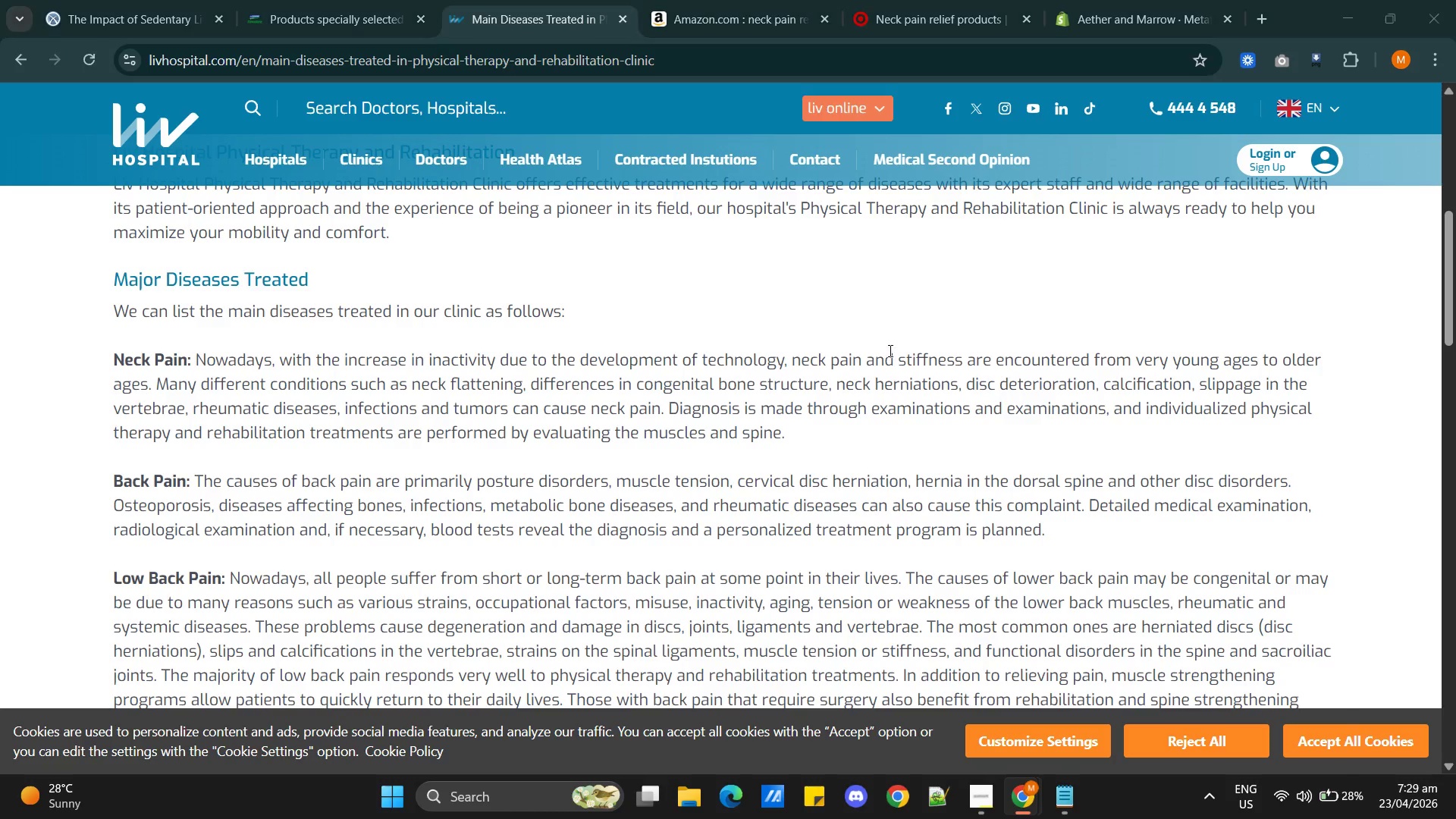 
key(Alt+Tab)
 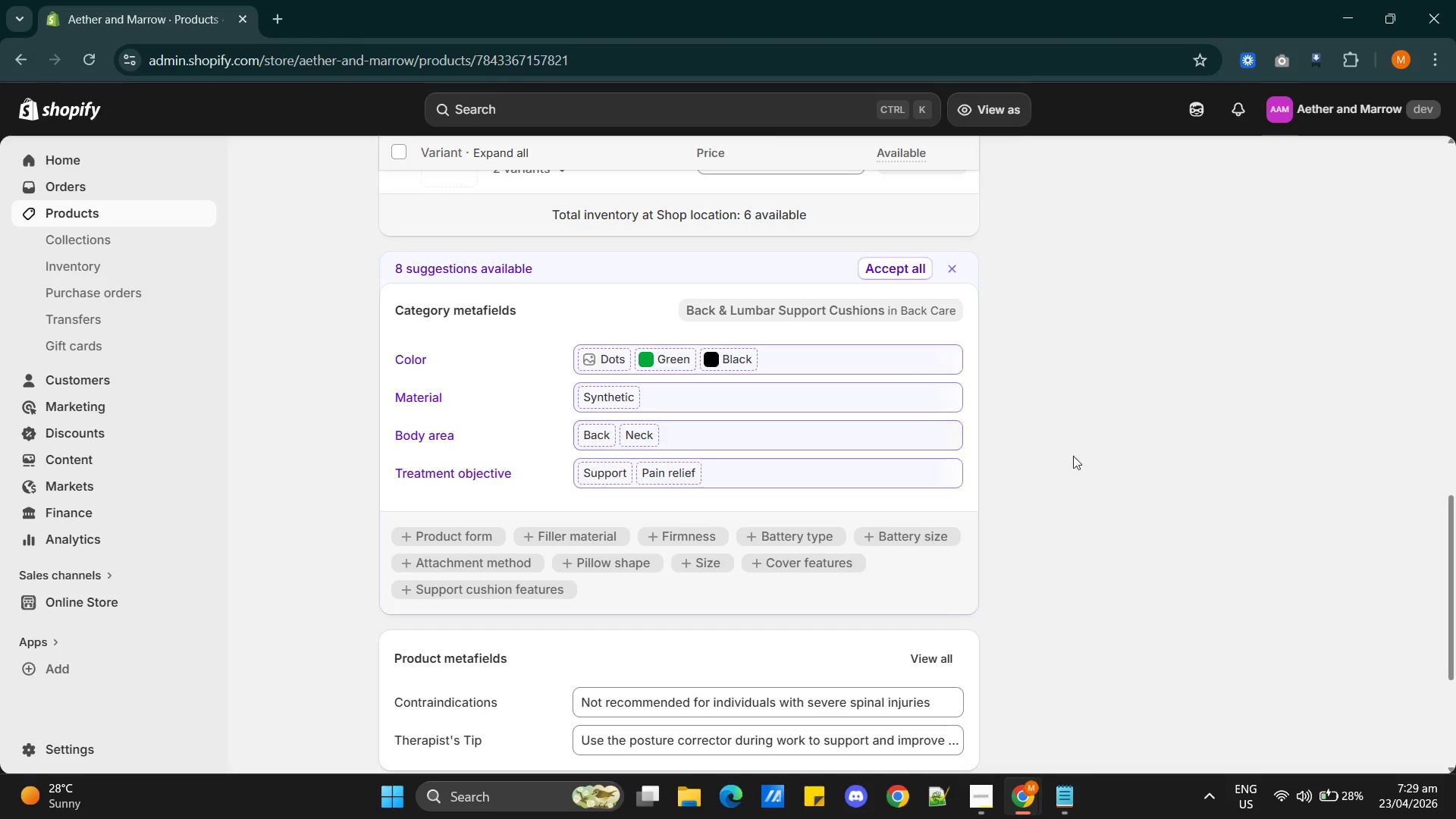 
scroll: coordinate [921, 462], scroll_direction: down, amount: 8.0
 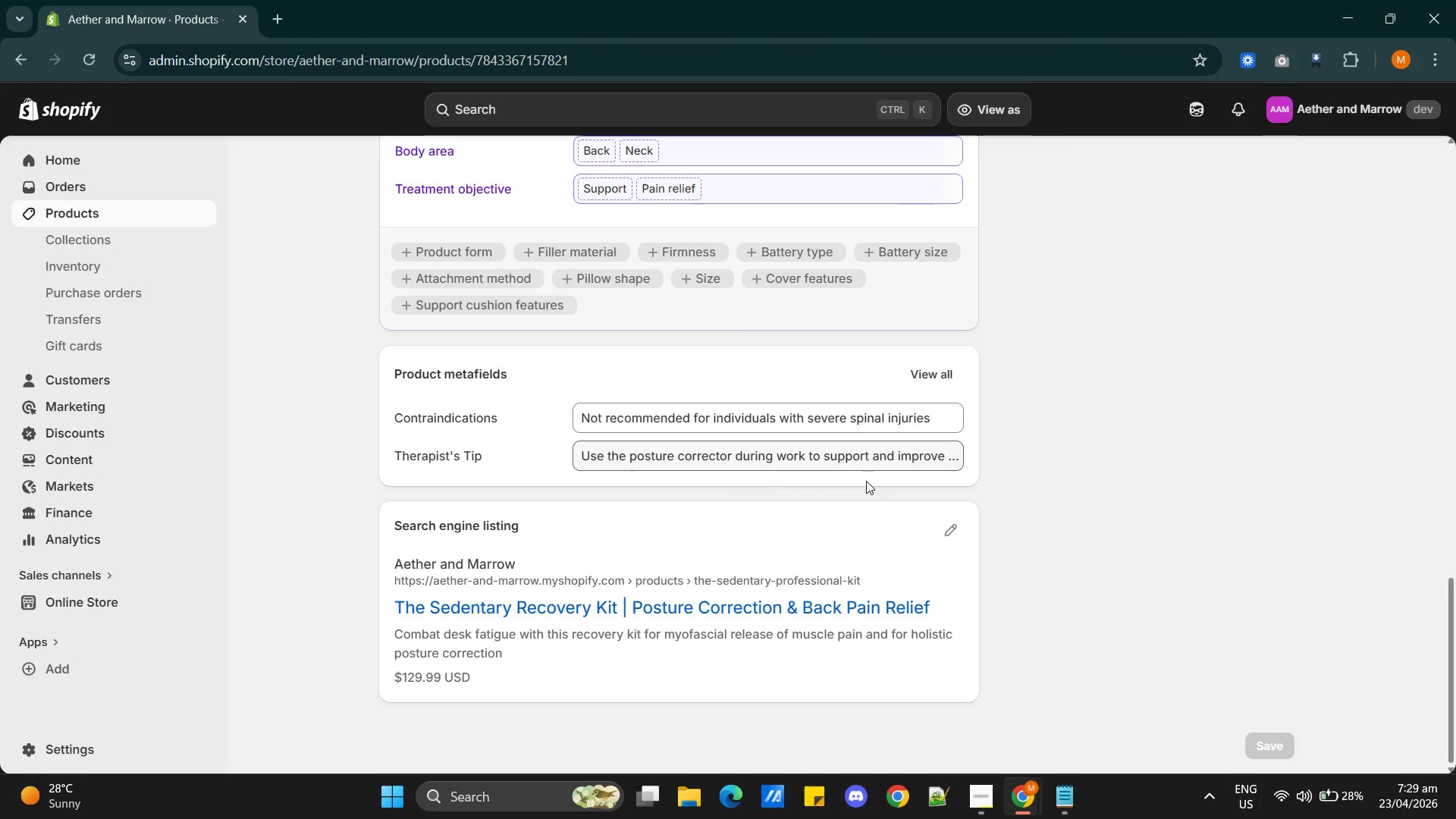 
left_click([952, 536])
 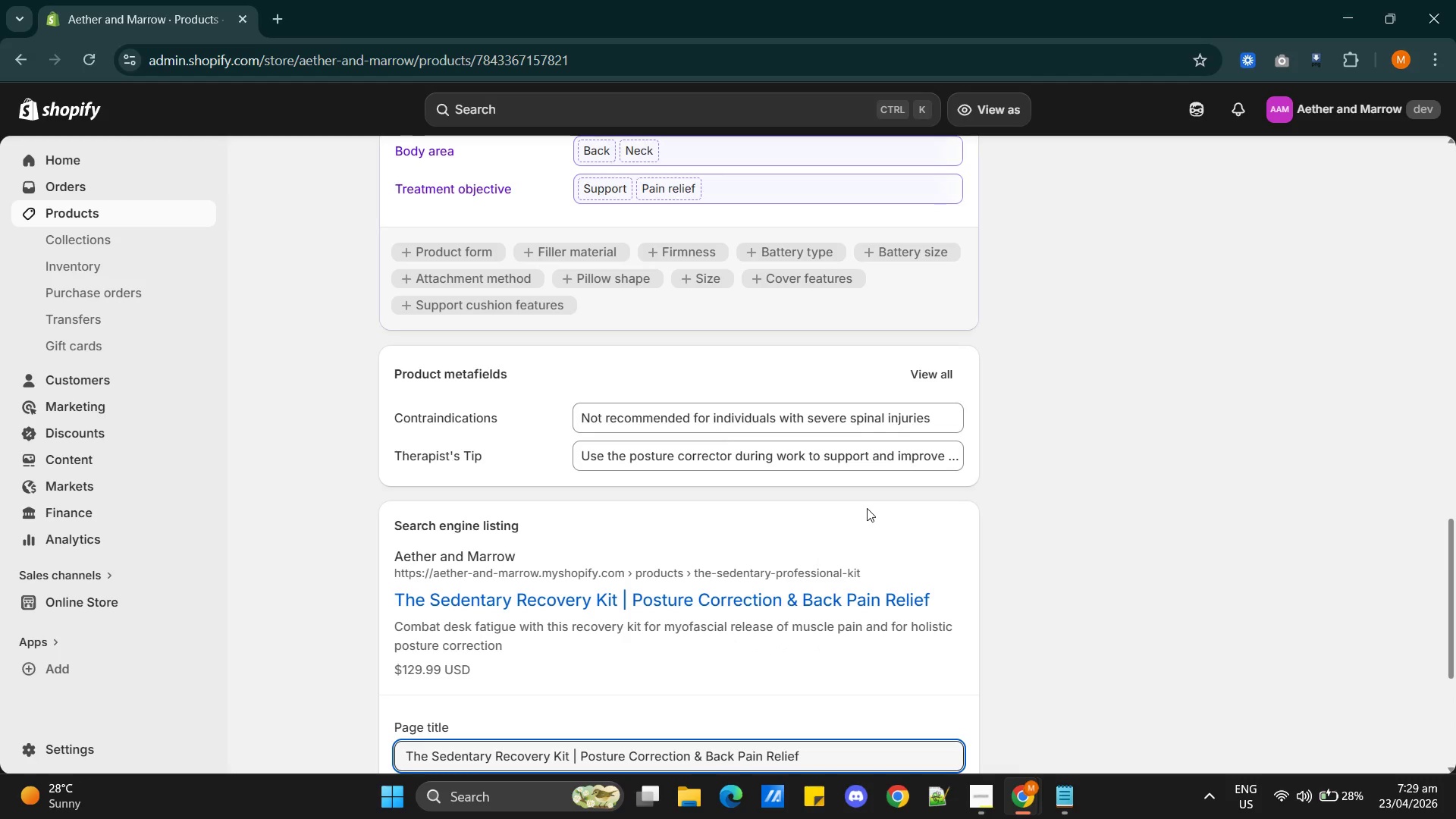 
scroll: coordinate [872, 503], scroll_direction: down, amount: 3.0
 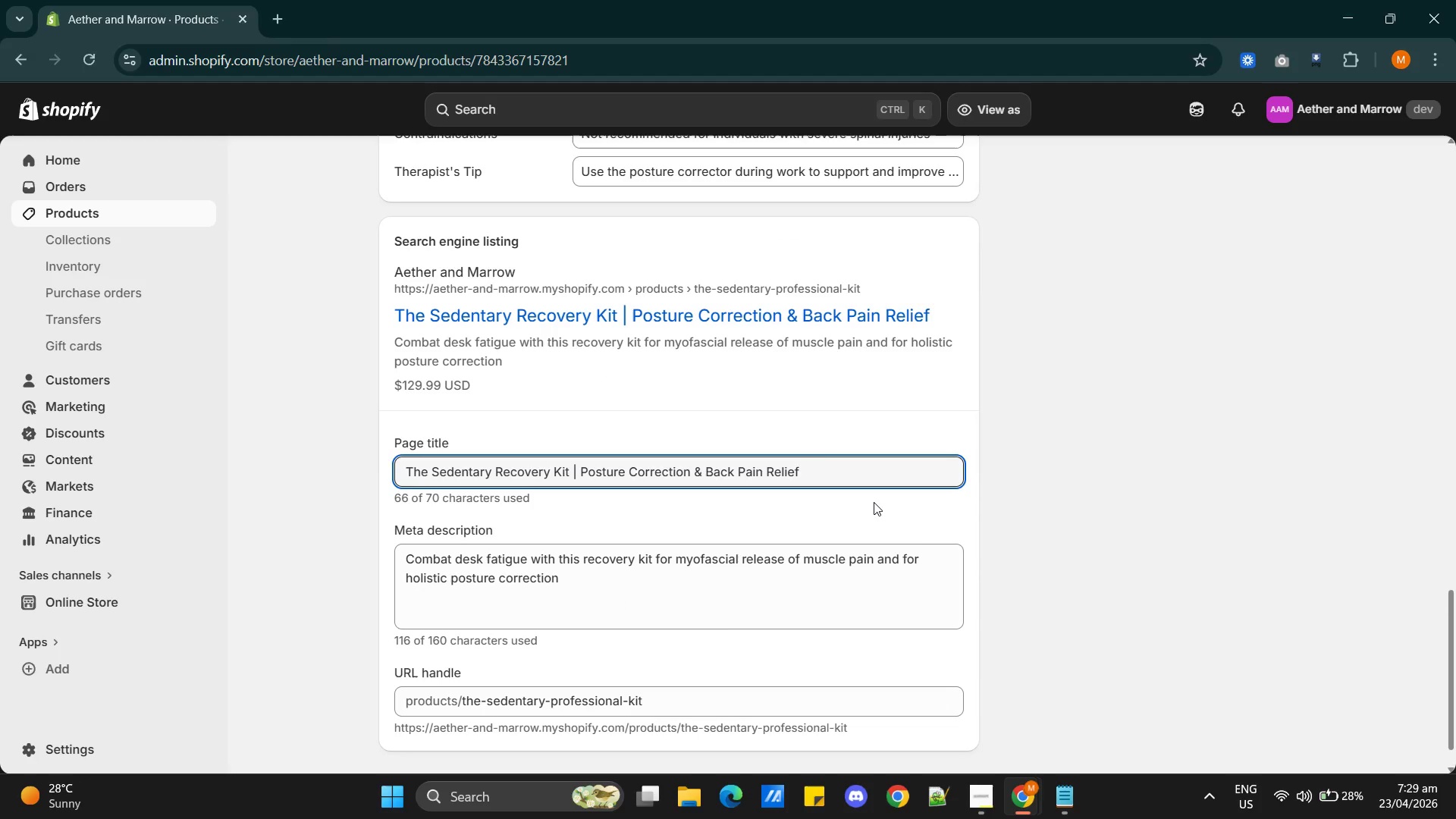 
scroll: coordinate [874, 490], scroll_direction: up, amount: 19.0
 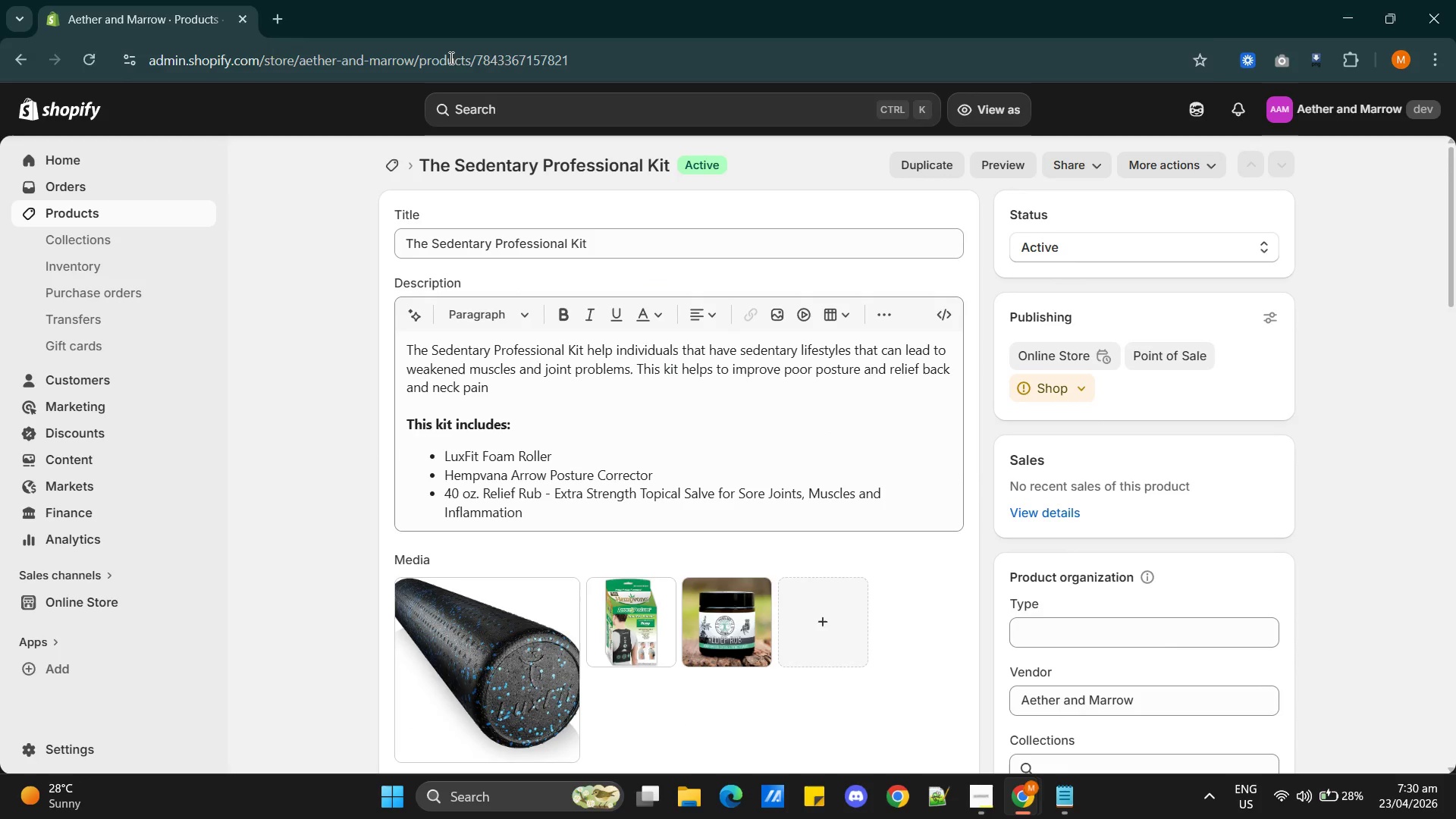 
left_click([450, 58])
 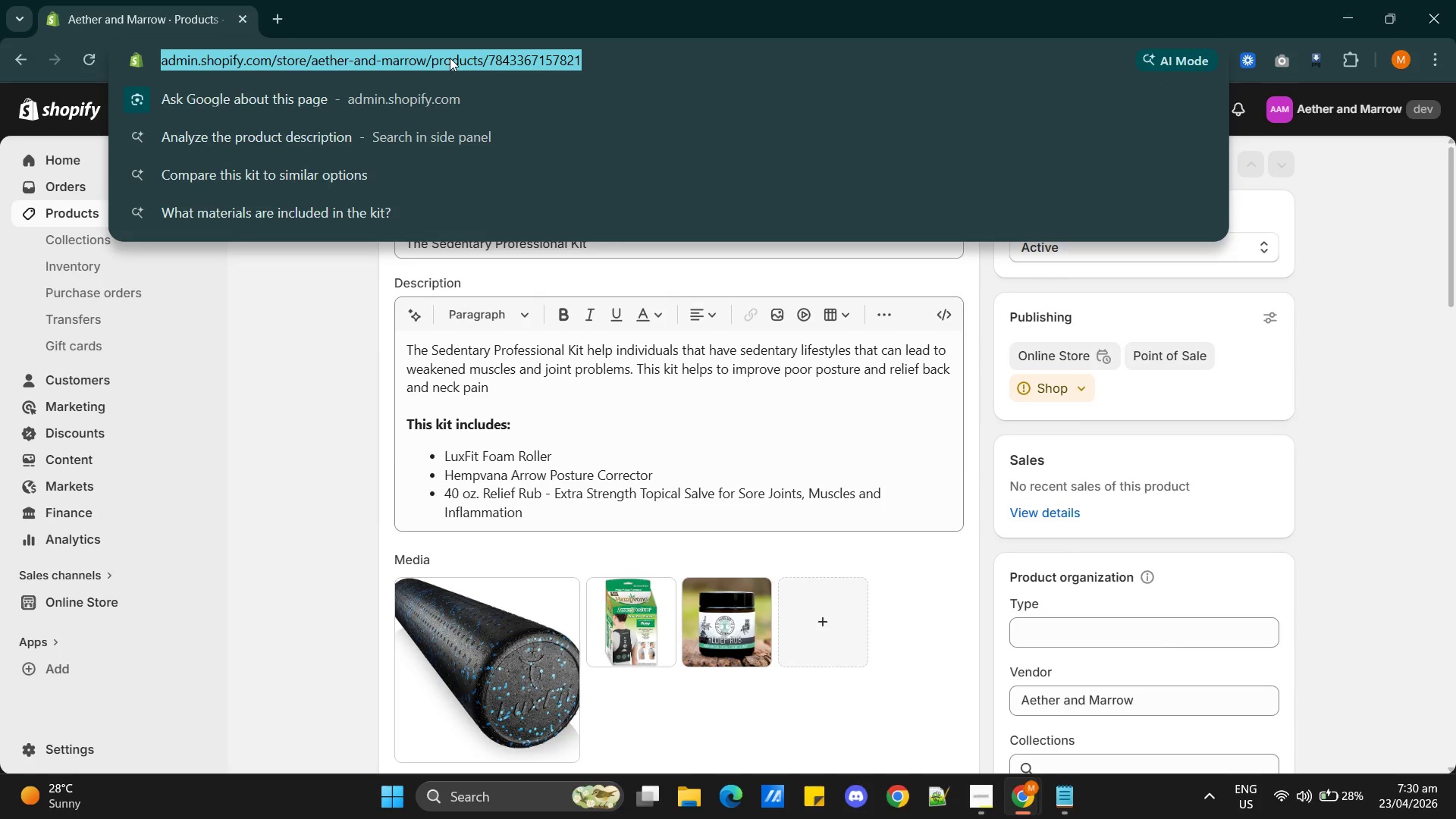 
key(Enter)
 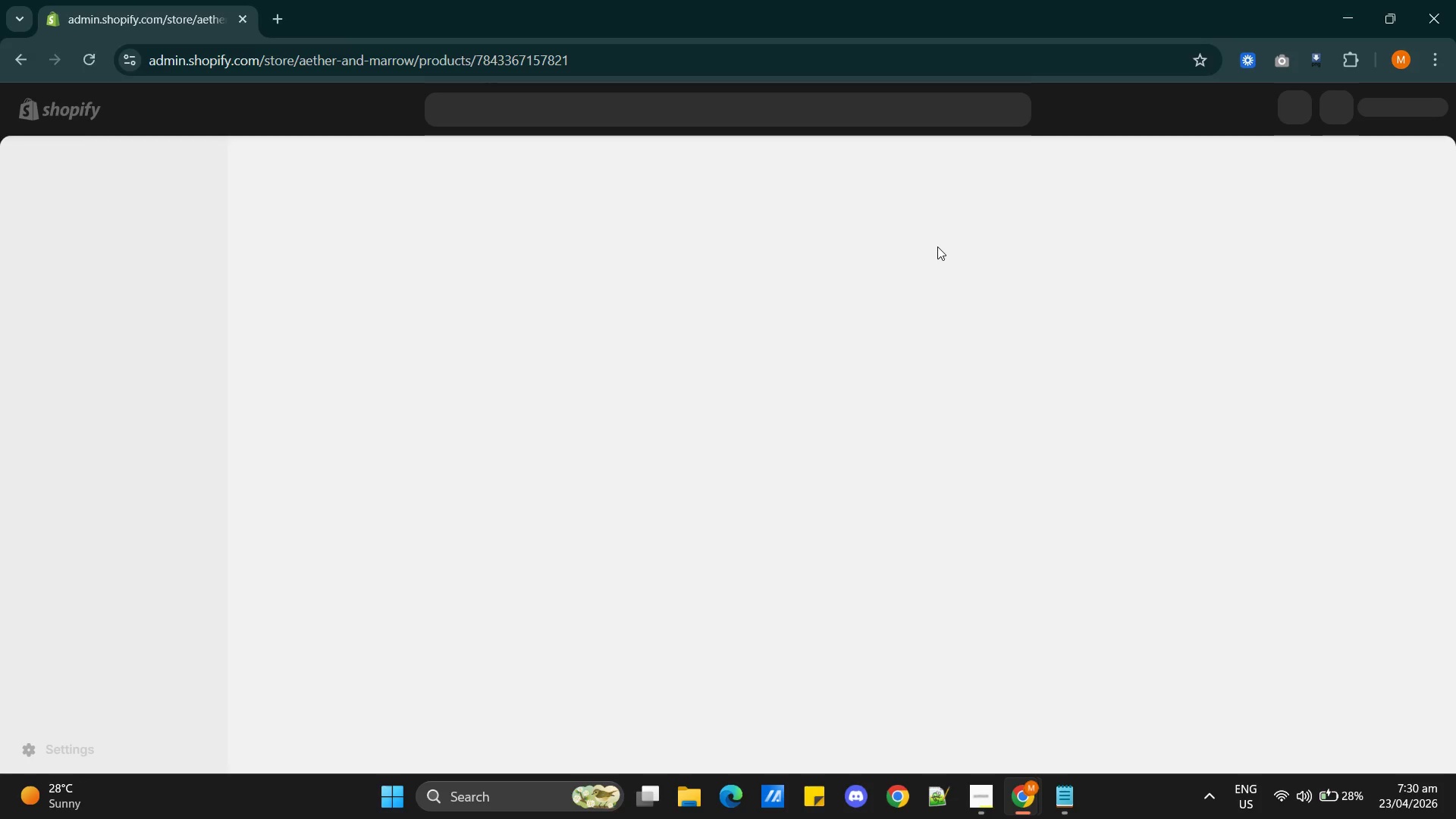 
wait(10.36)
 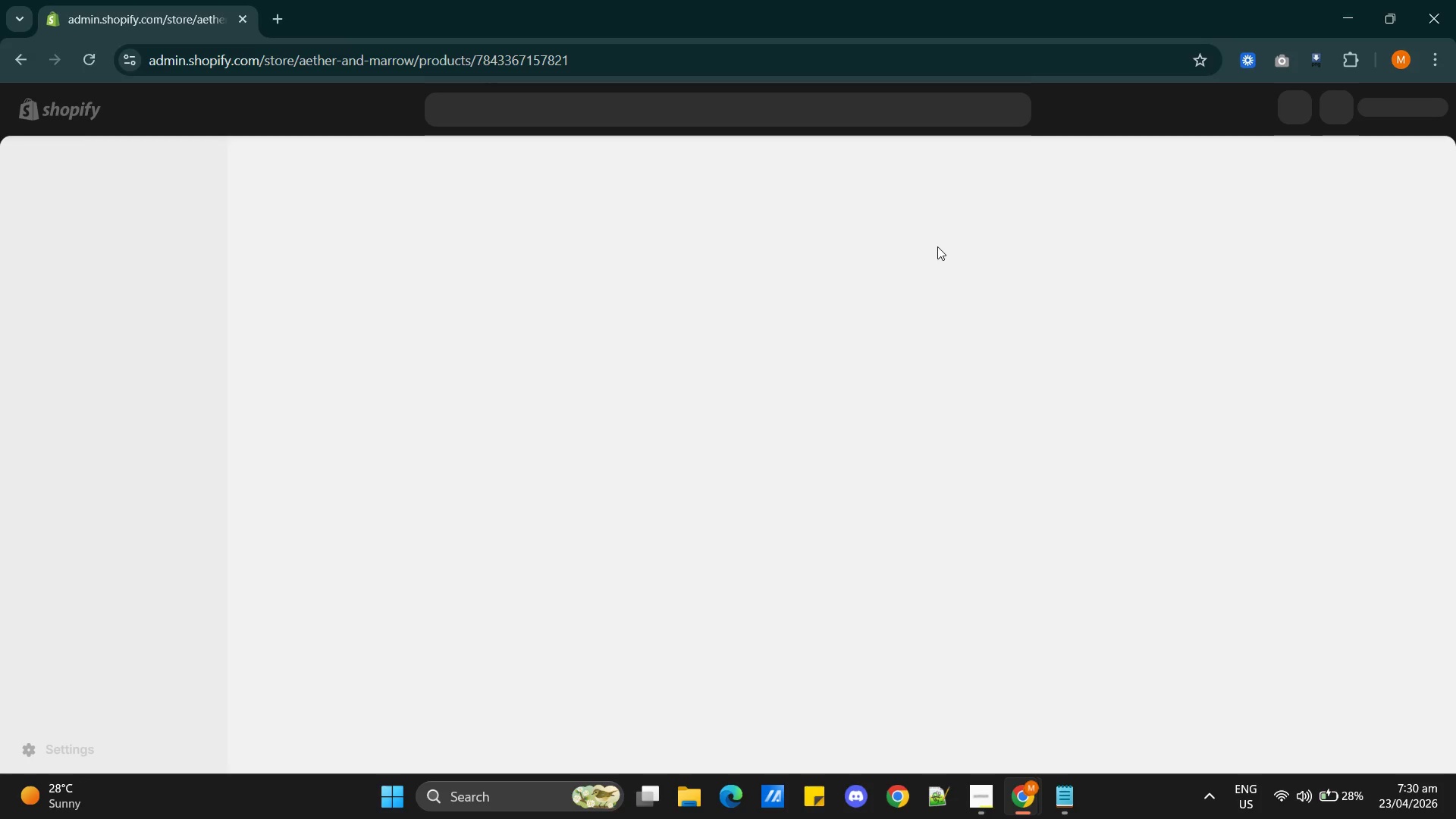 
scroll: coordinate [1006, 480], scroll_direction: down, amount: 13.0
 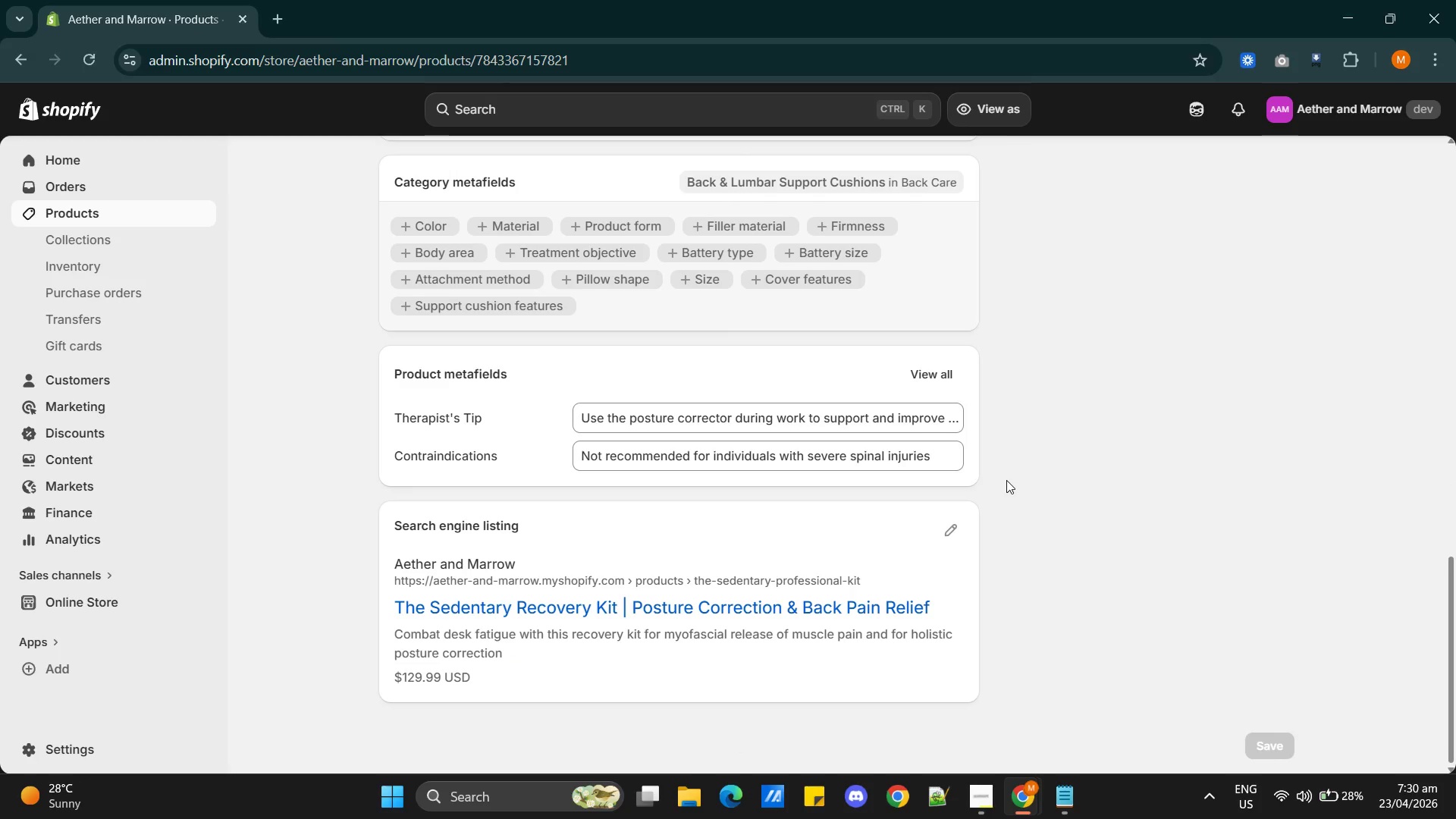 
scroll: coordinate [1006, 480], scroll_direction: up, amount: 1.0
 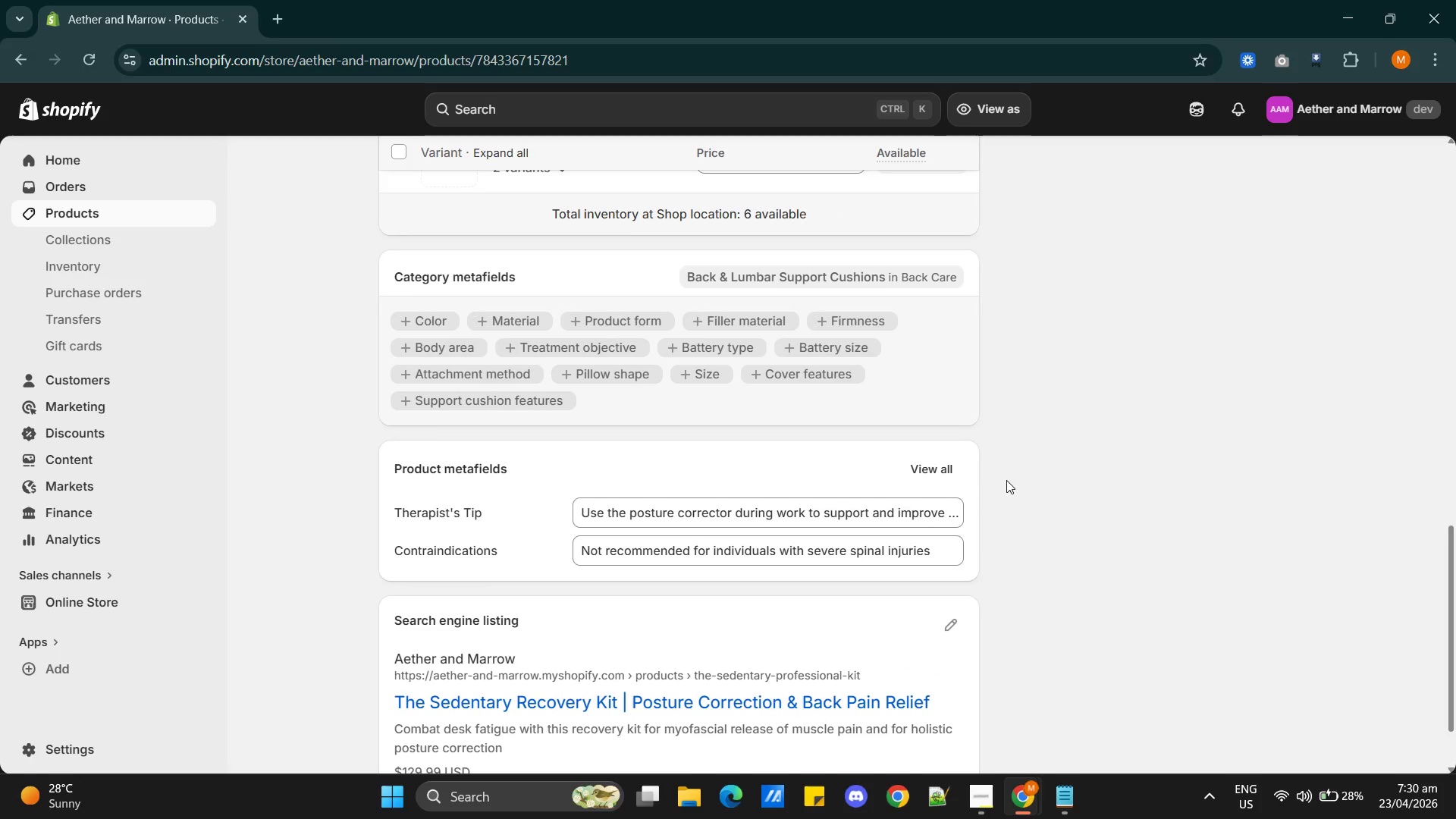 
scroll: coordinate [1004, 479], scroll_direction: down, amount: 3.0
 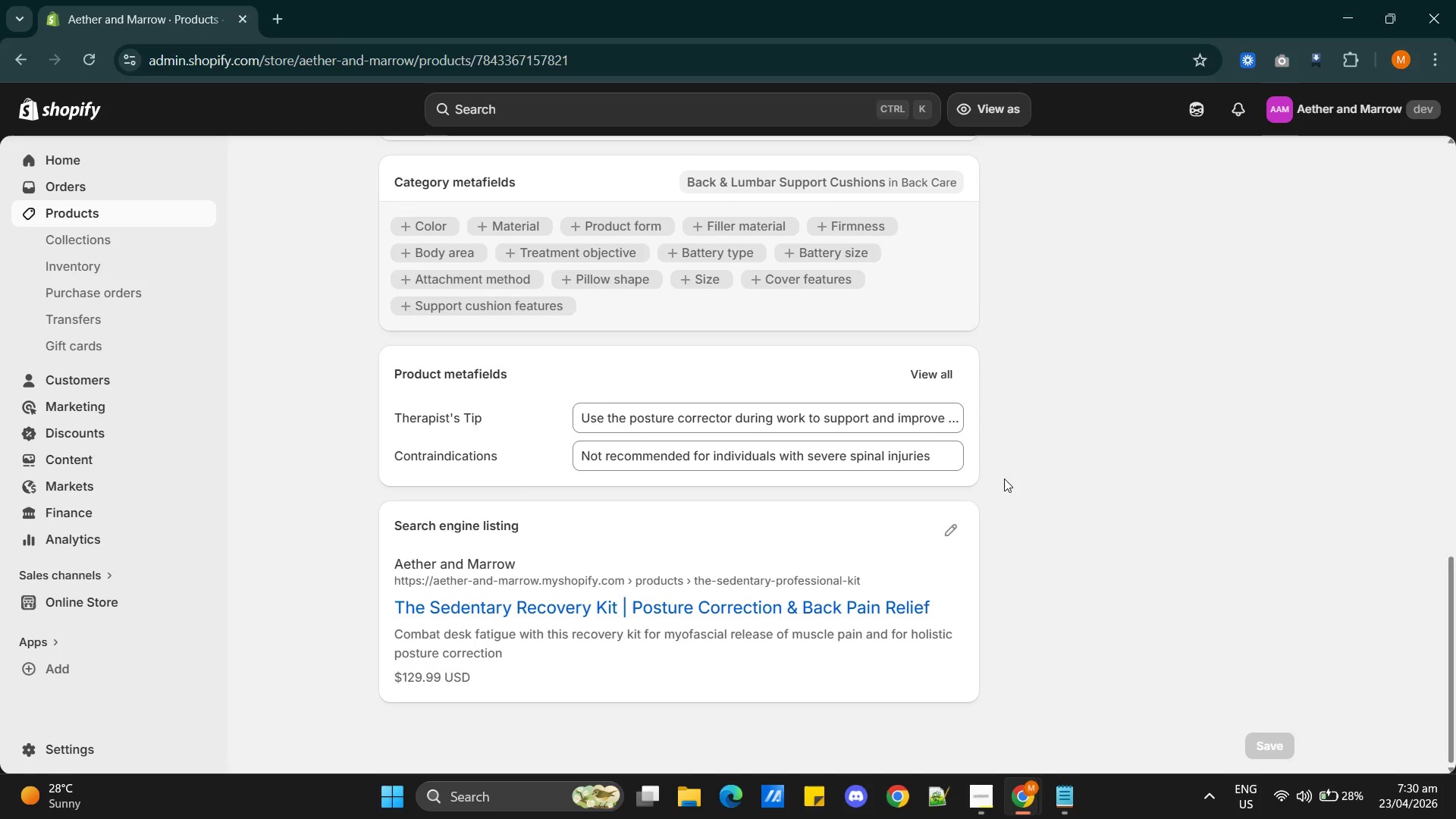 
scroll: coordinate [1004, 477], scroll_direction: up, amount: 26.0
 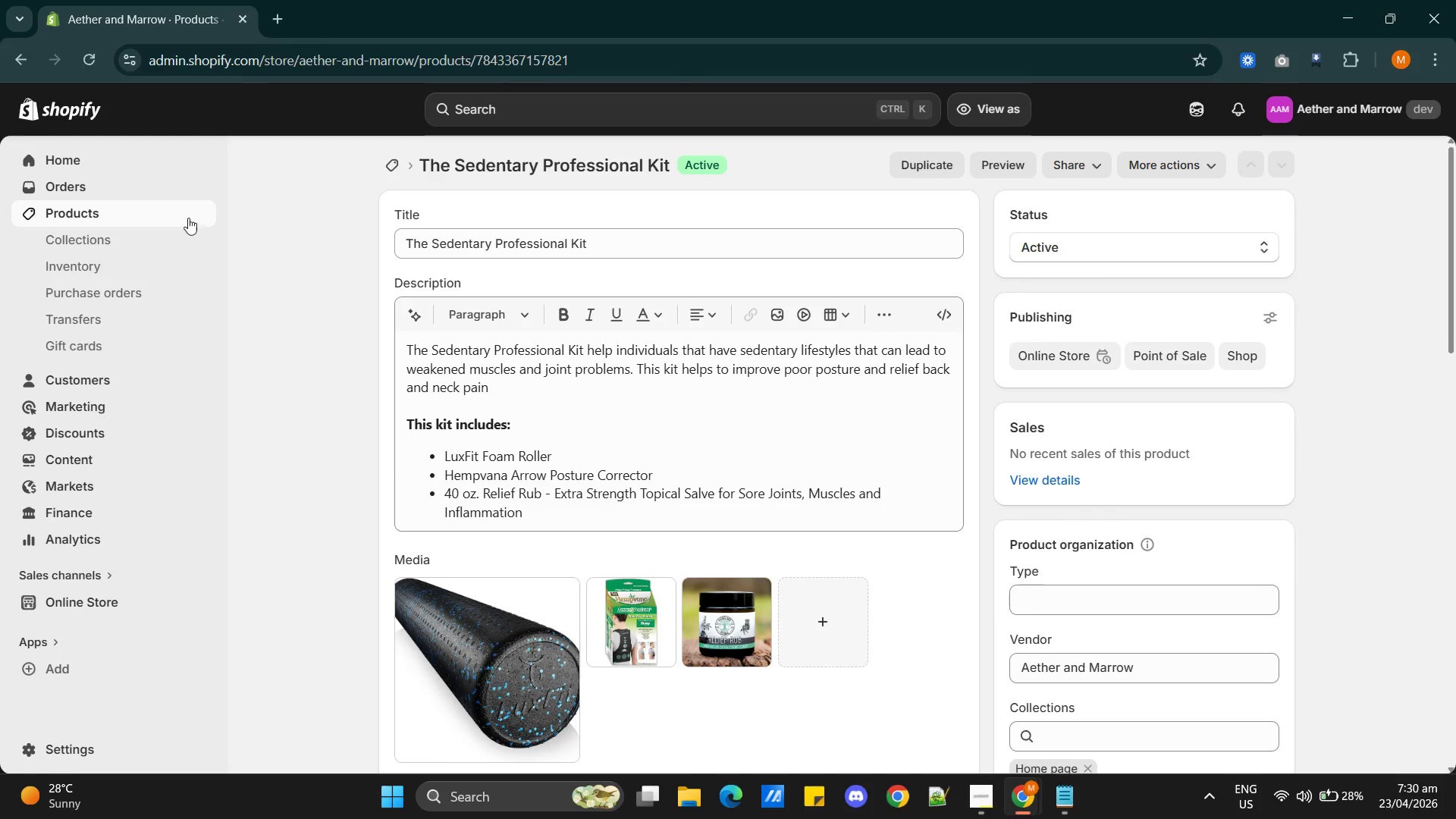 
hold_key(key=ControlLeft, duration=0.56)
left_click([146, 215])
 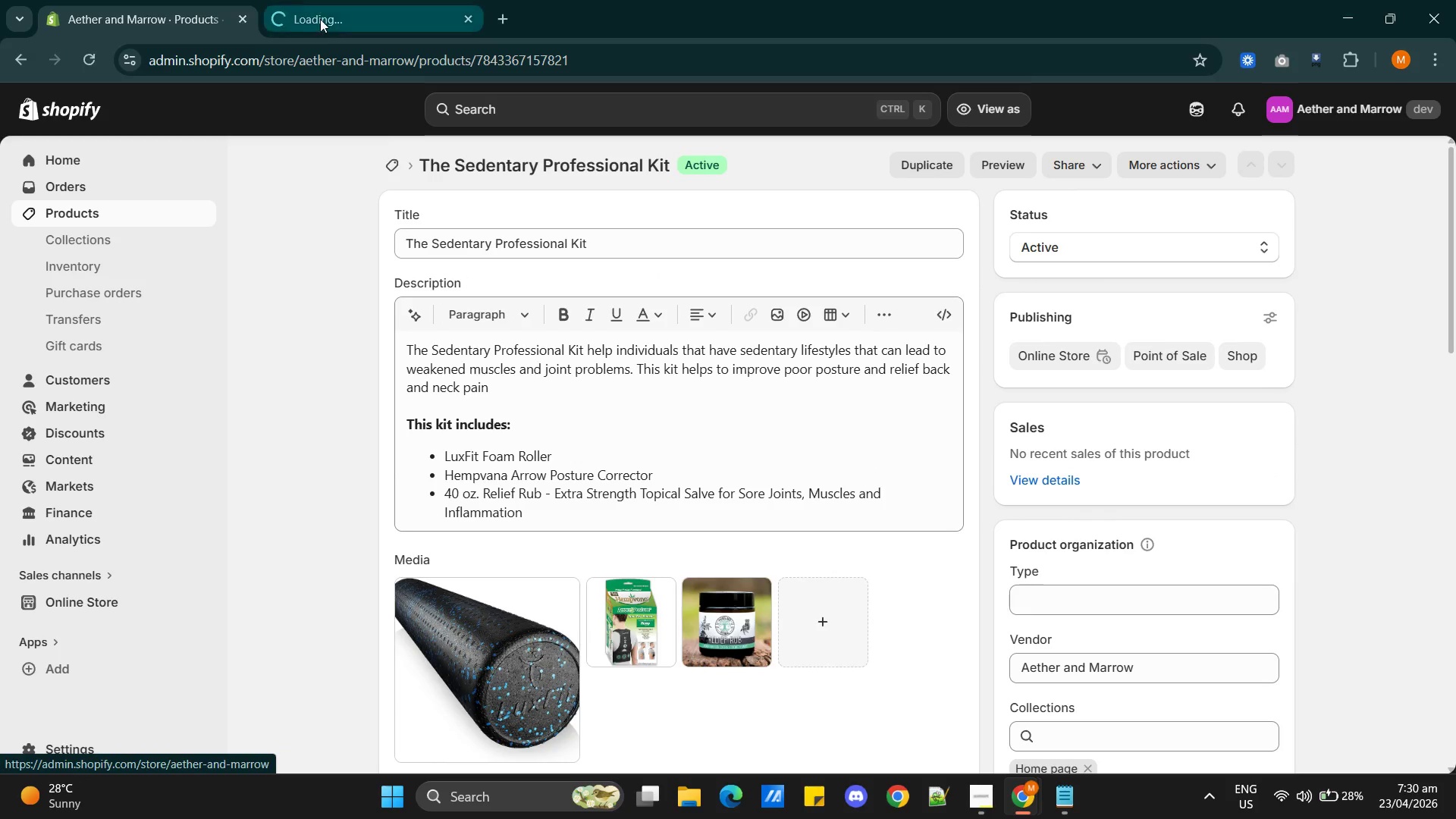 
left_click_drag(start_coordinate=[328, 26], to_coordinate=[158, 28])
 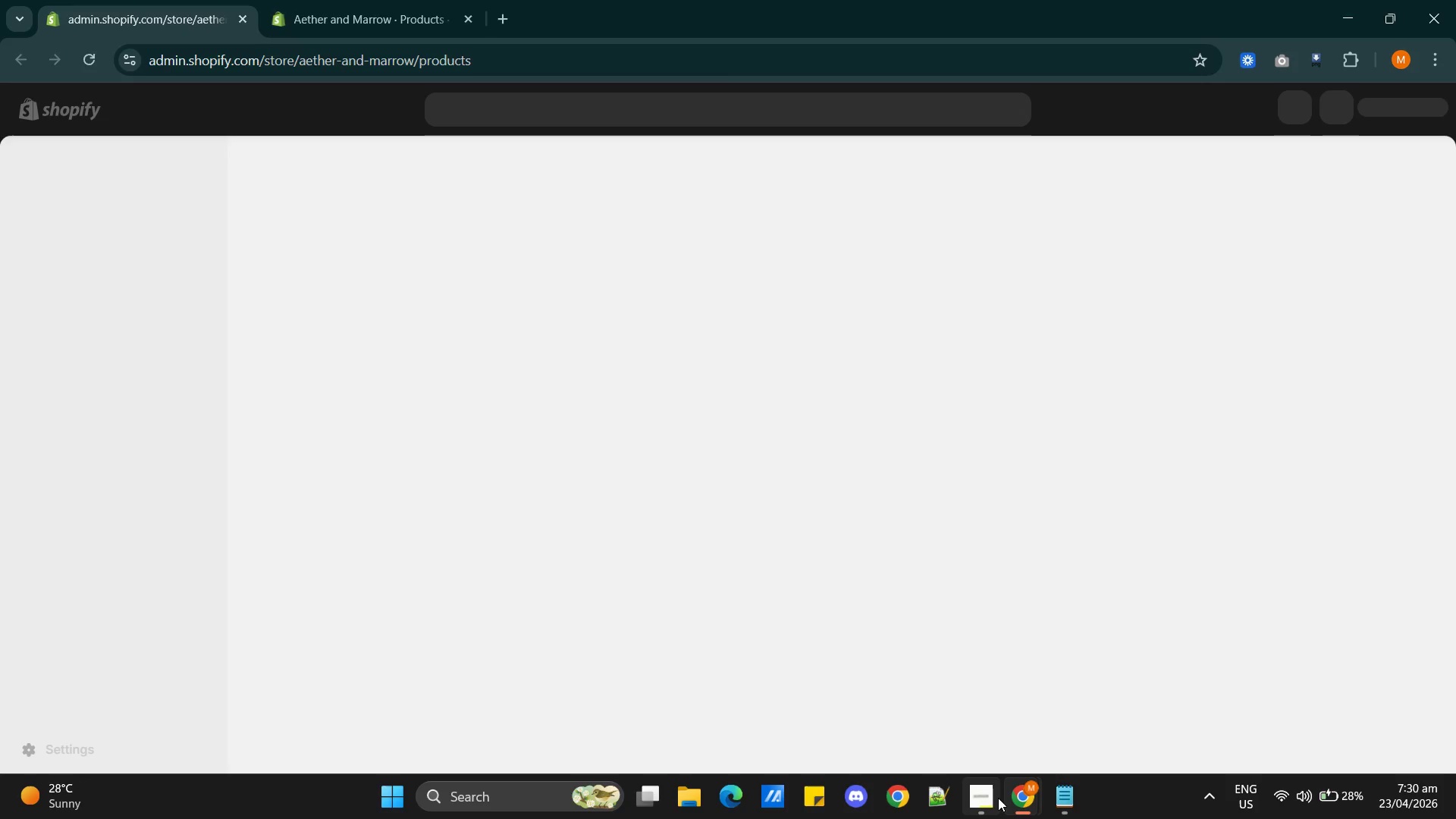 
left_click([975, 794])